 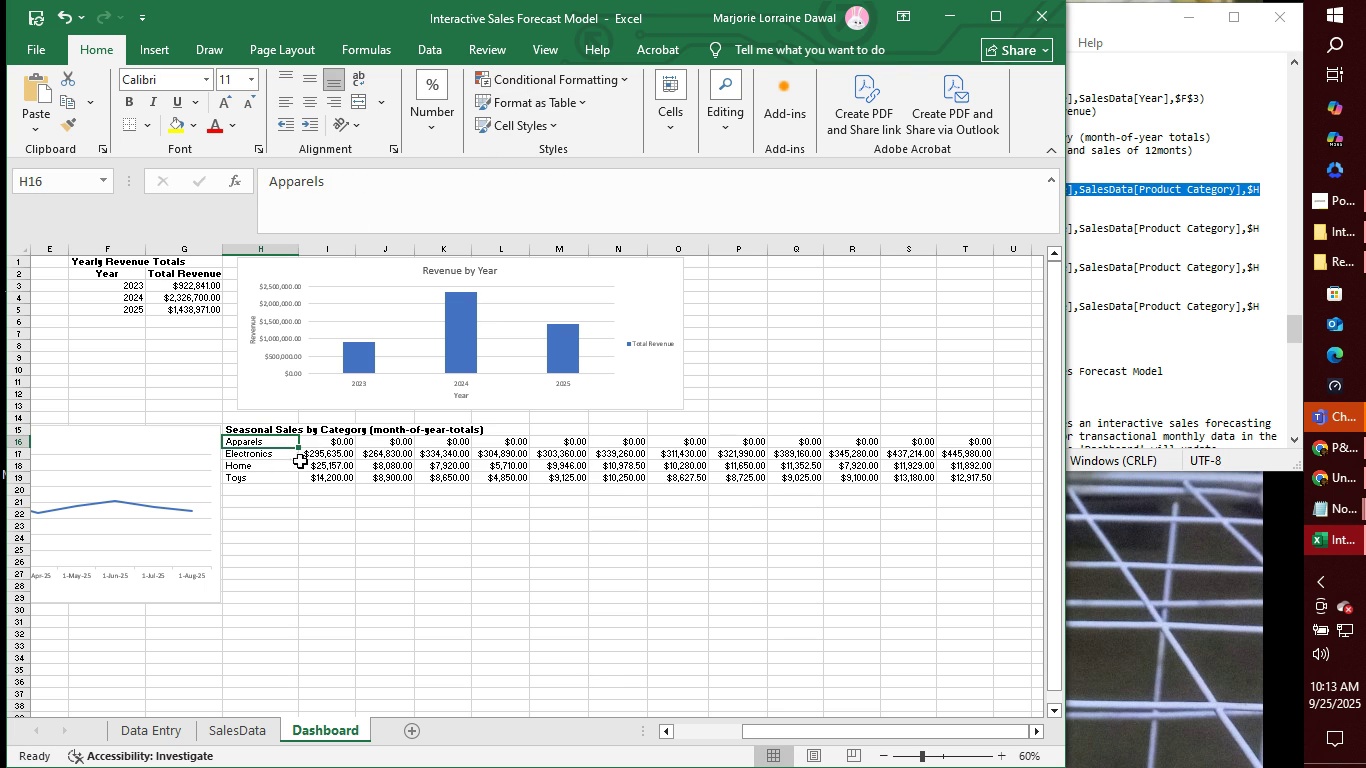 
left_click([236, 732])
 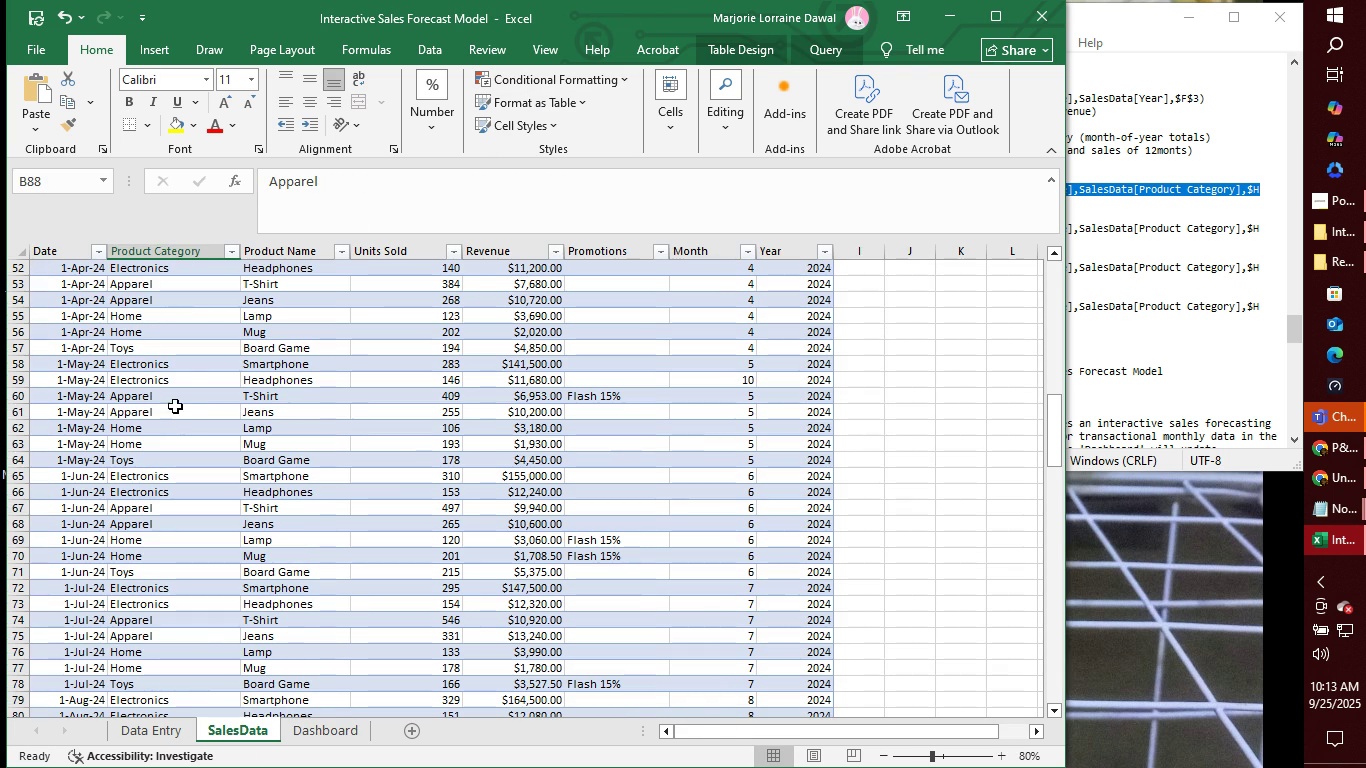 
left_click([177, 396])
 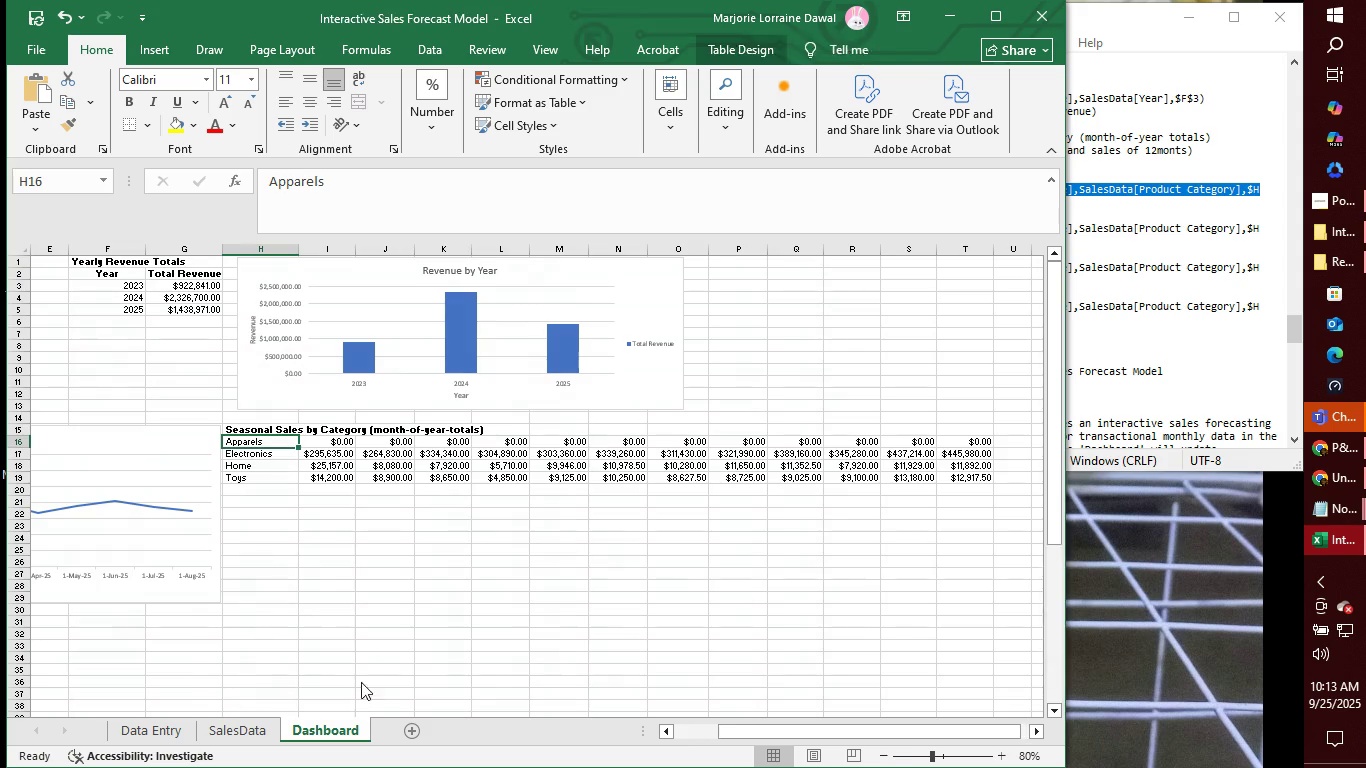 
wait(6.6)
 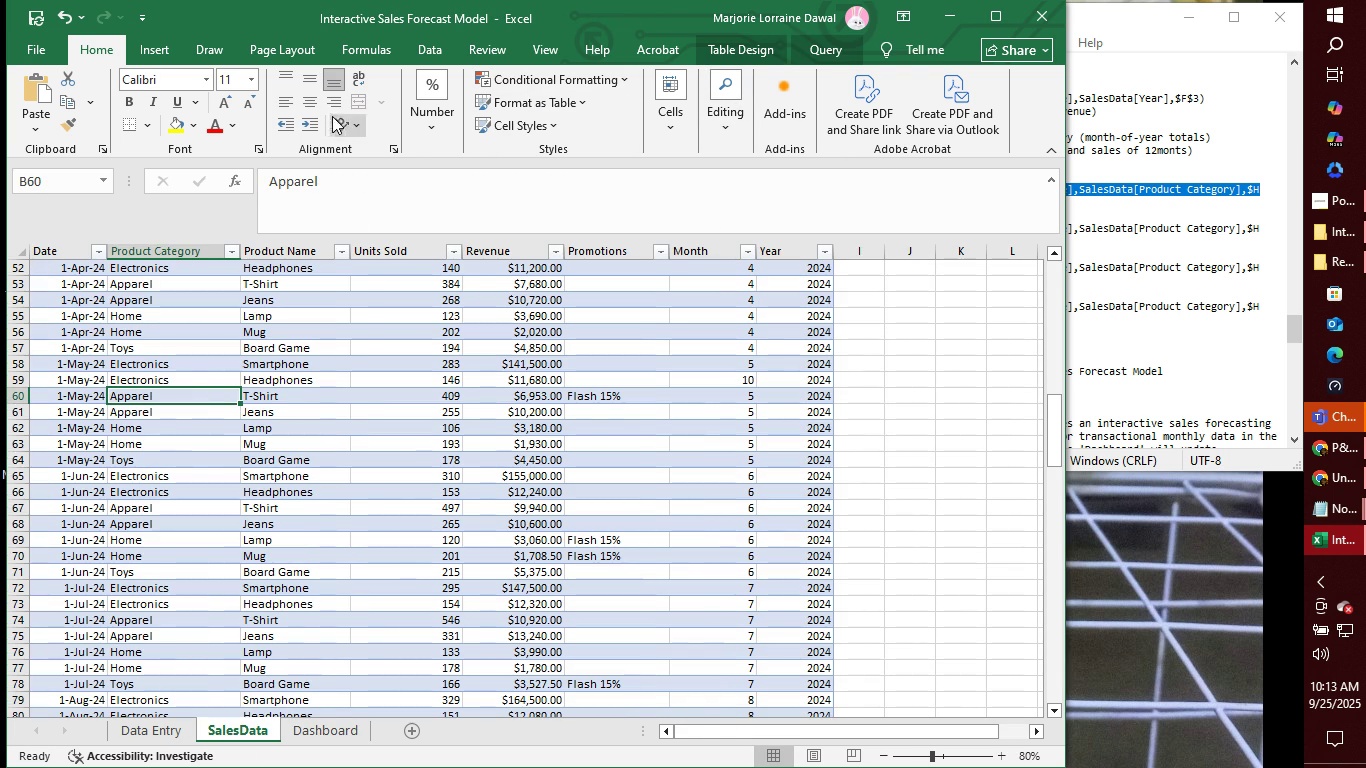 
left_click([342, 175])
 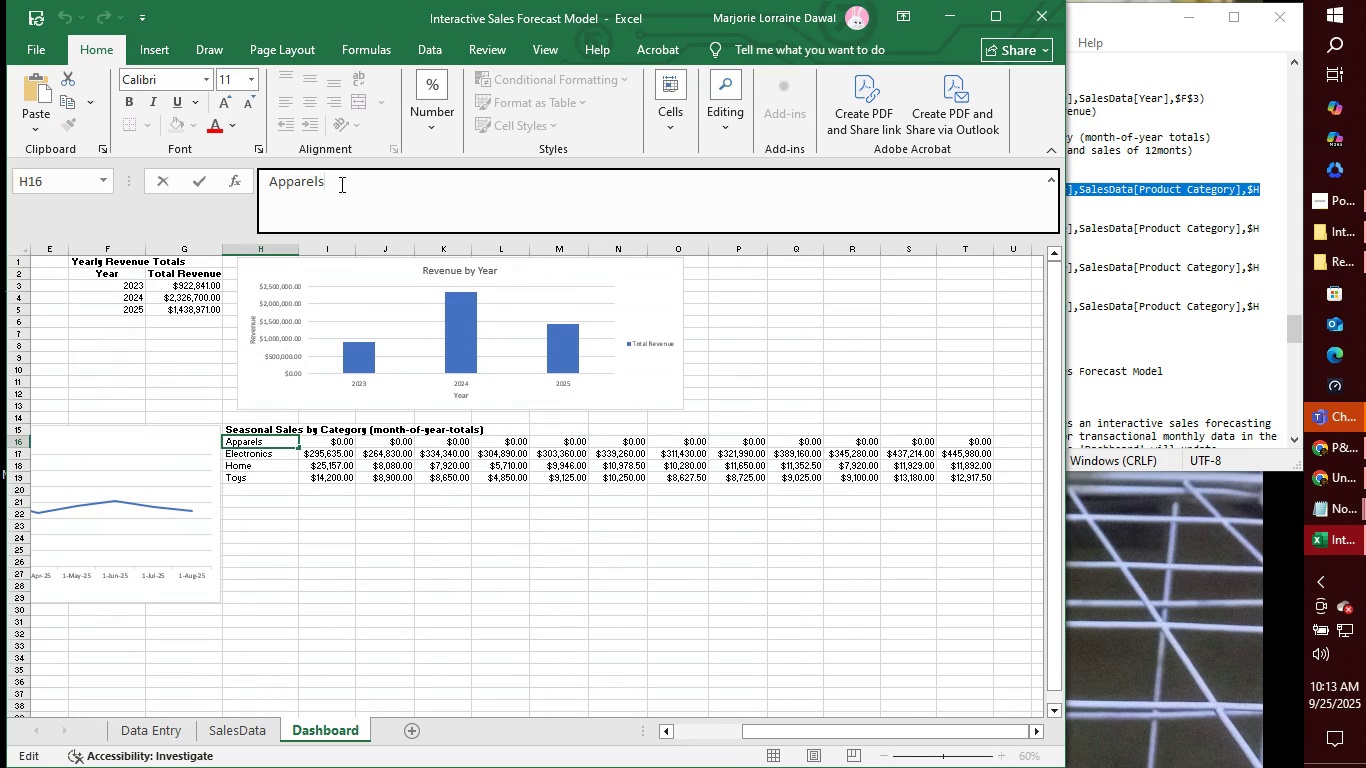 
key(Backspace)
 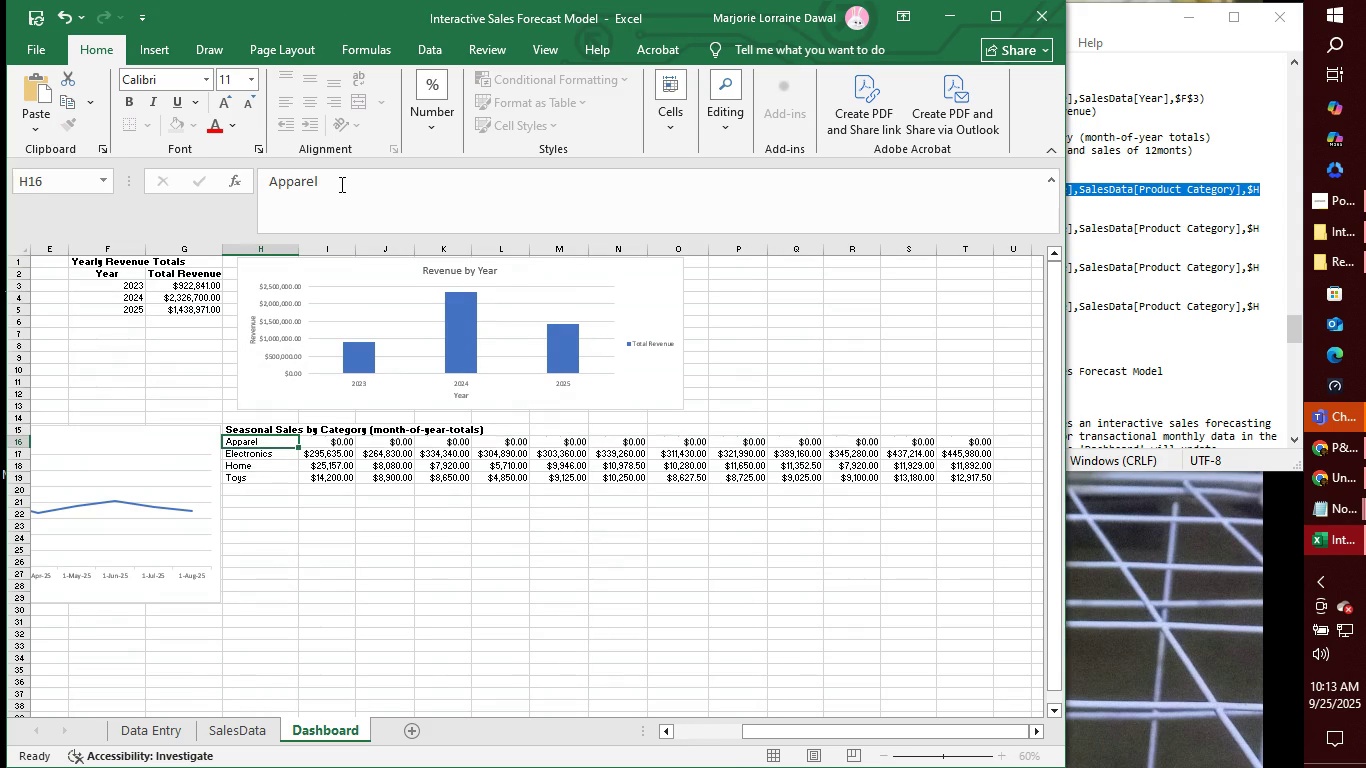 
key(Enter)
 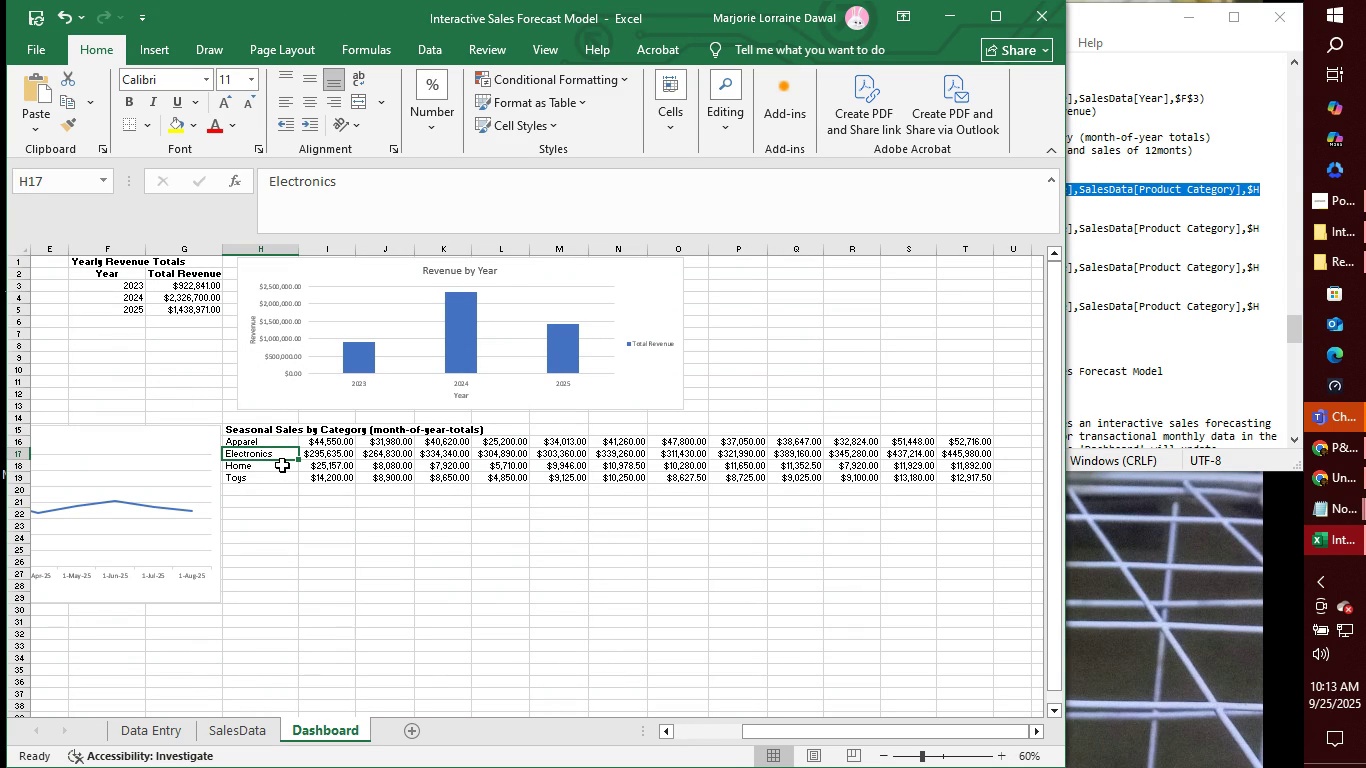 
wait(6.31)
 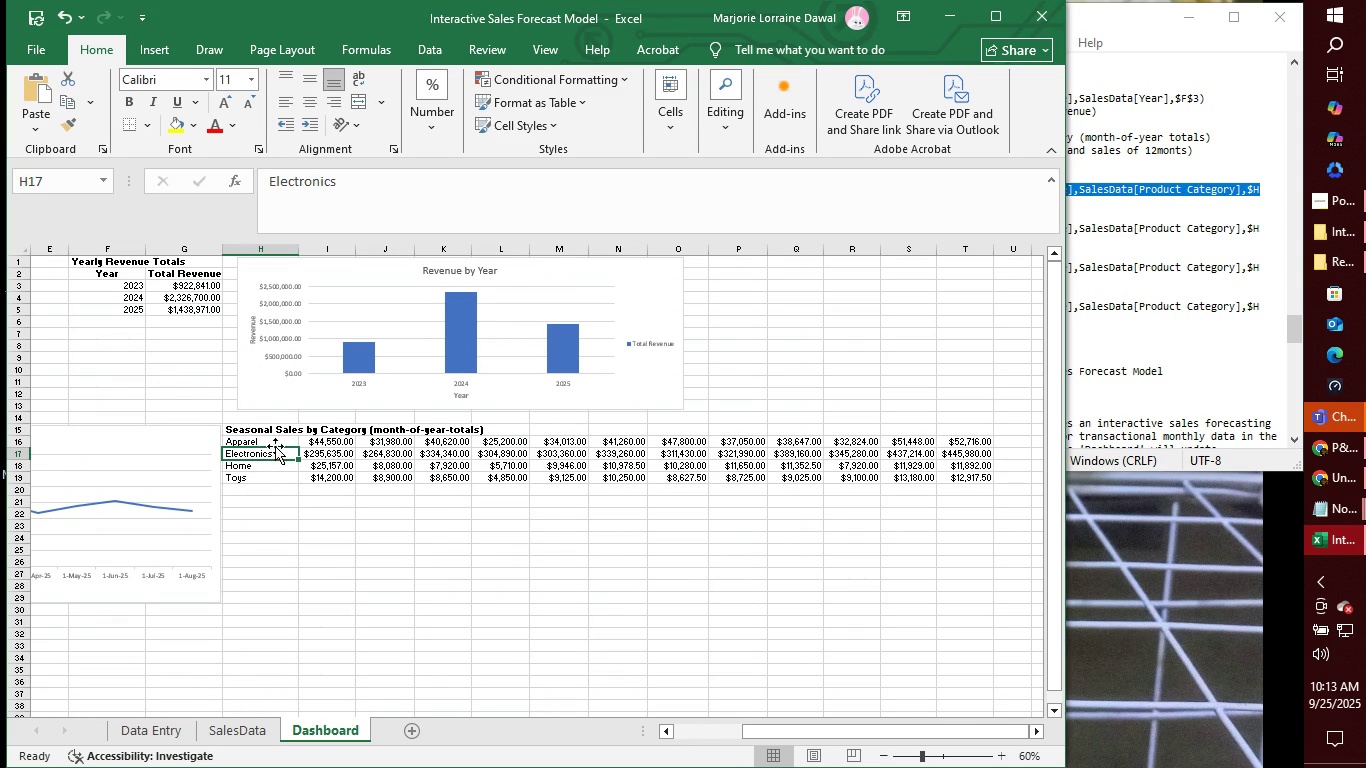 
left_click([279, 477])
 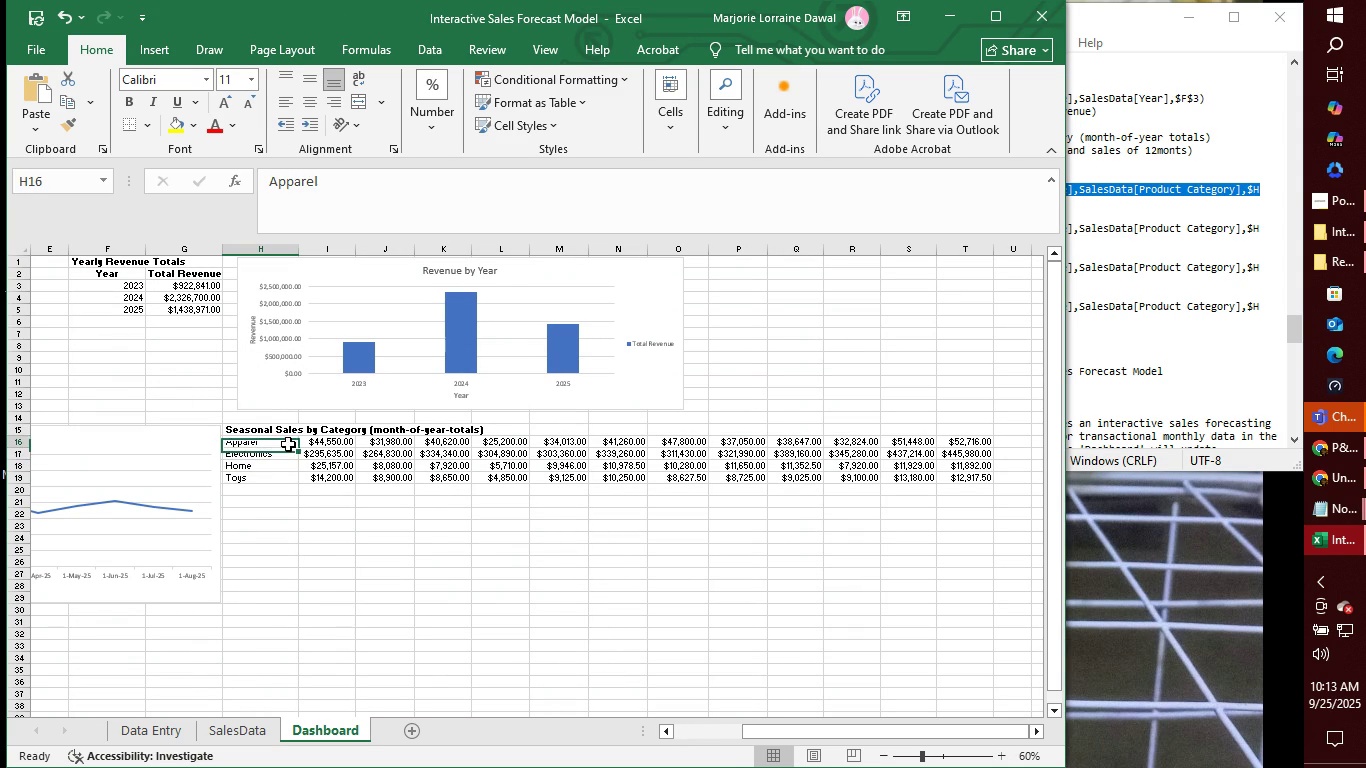 
left_click([288, 444])
 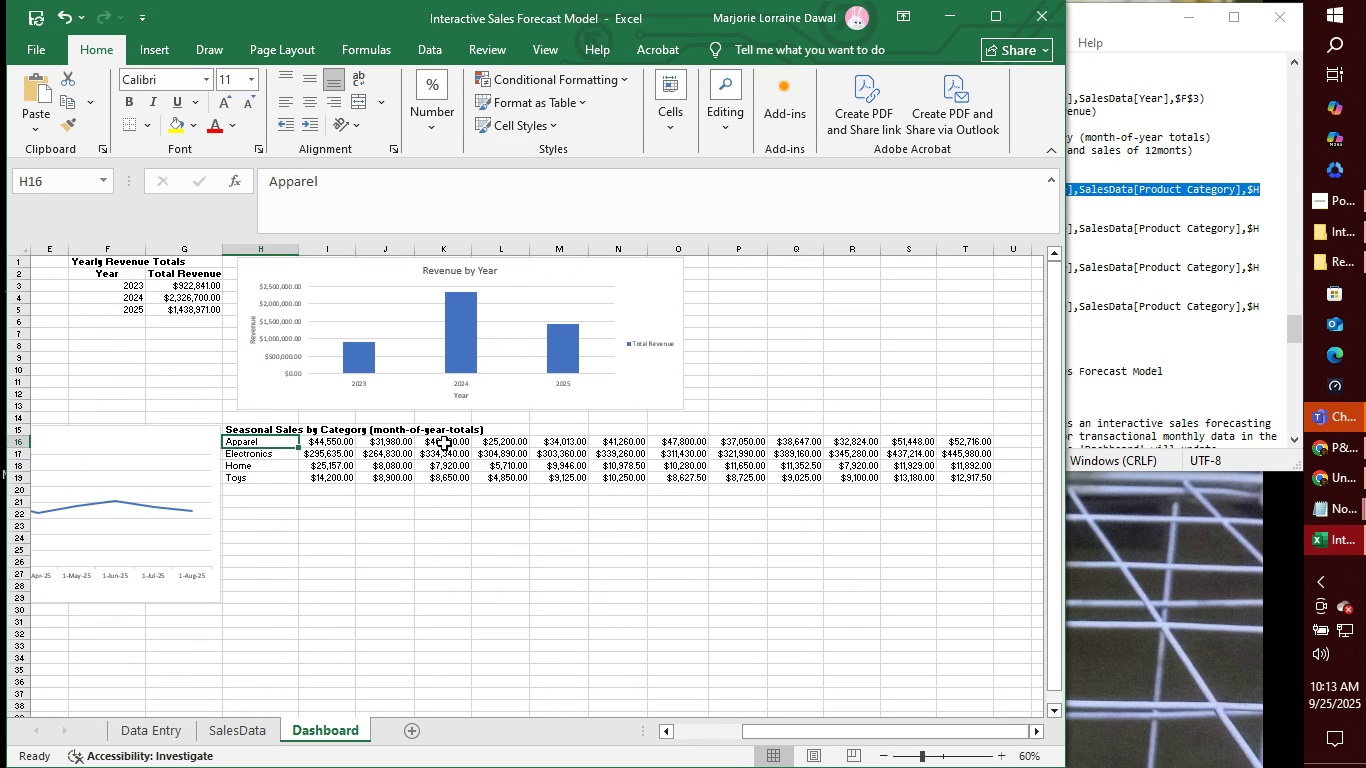 
left_click([316, 451])
 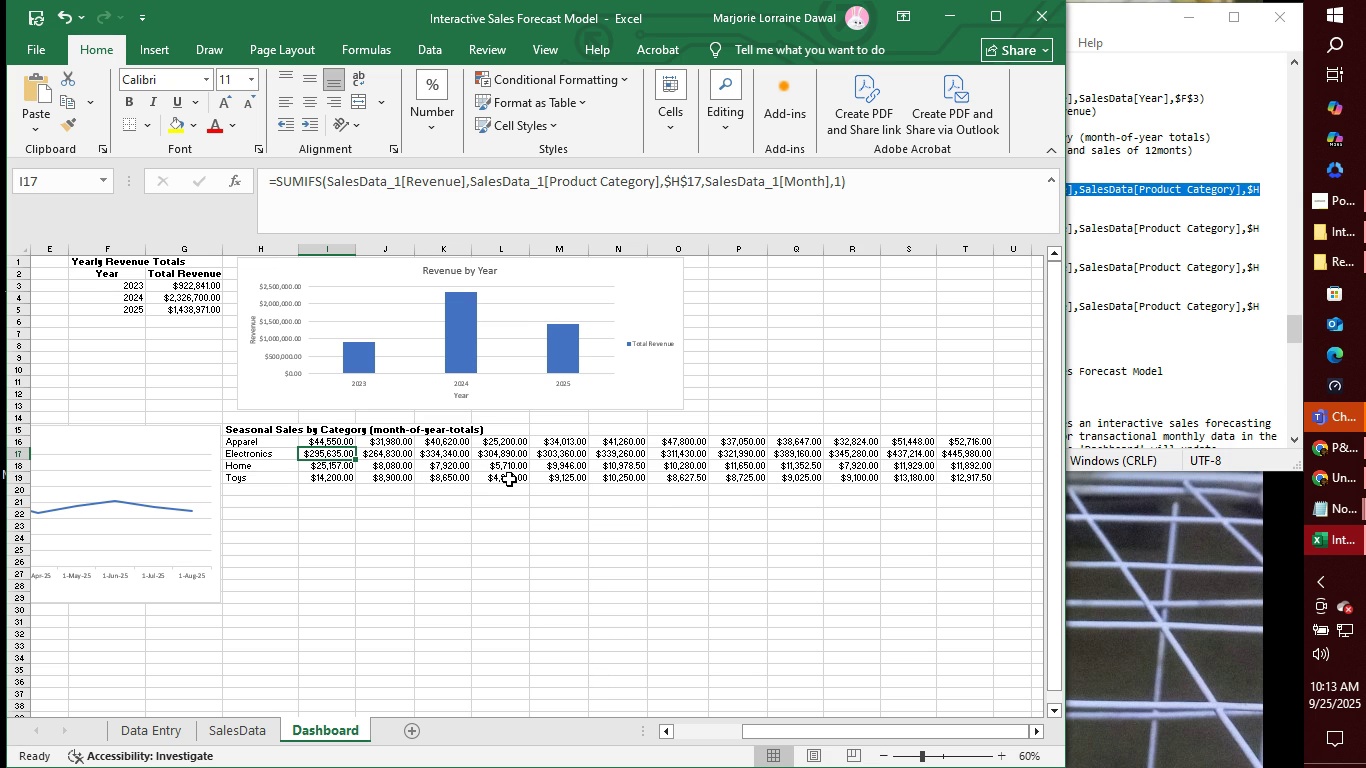 
wait(11.83)
 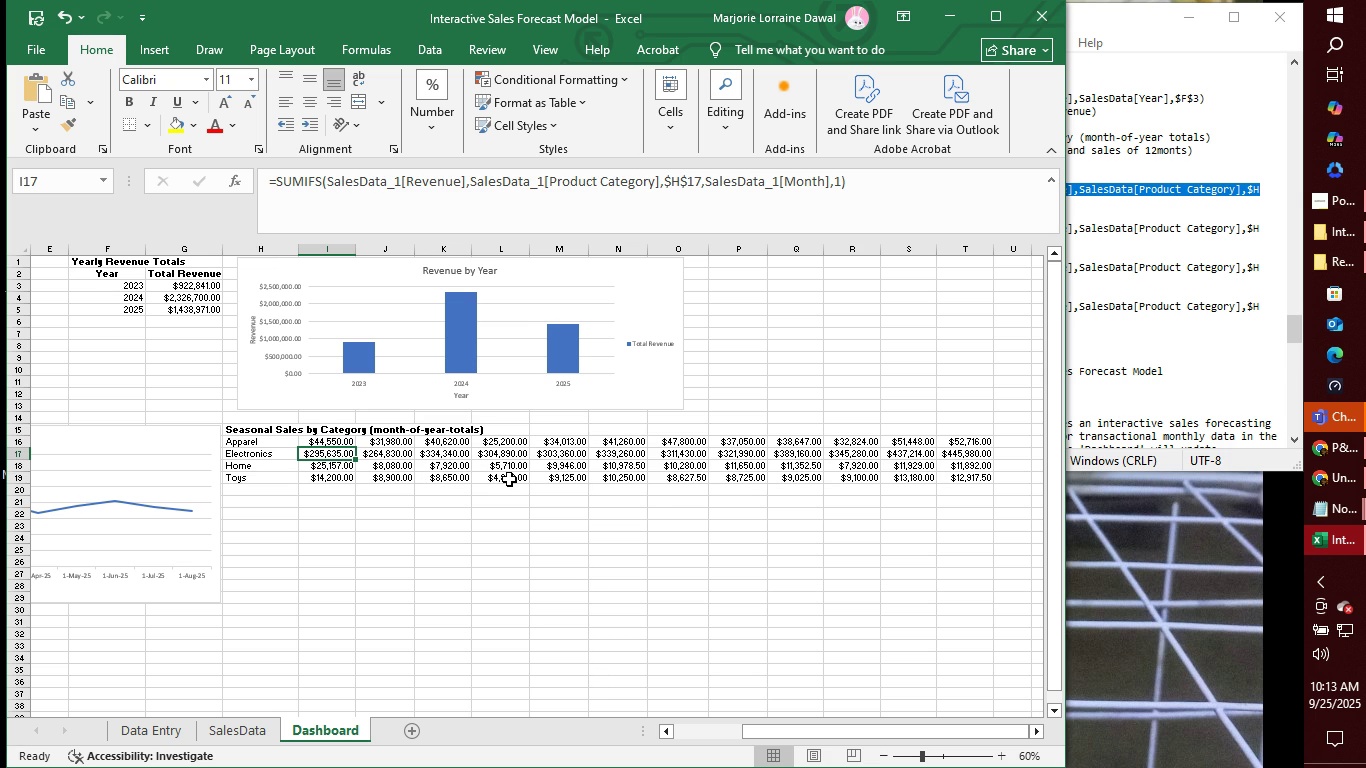 
left_click([516, 474])
 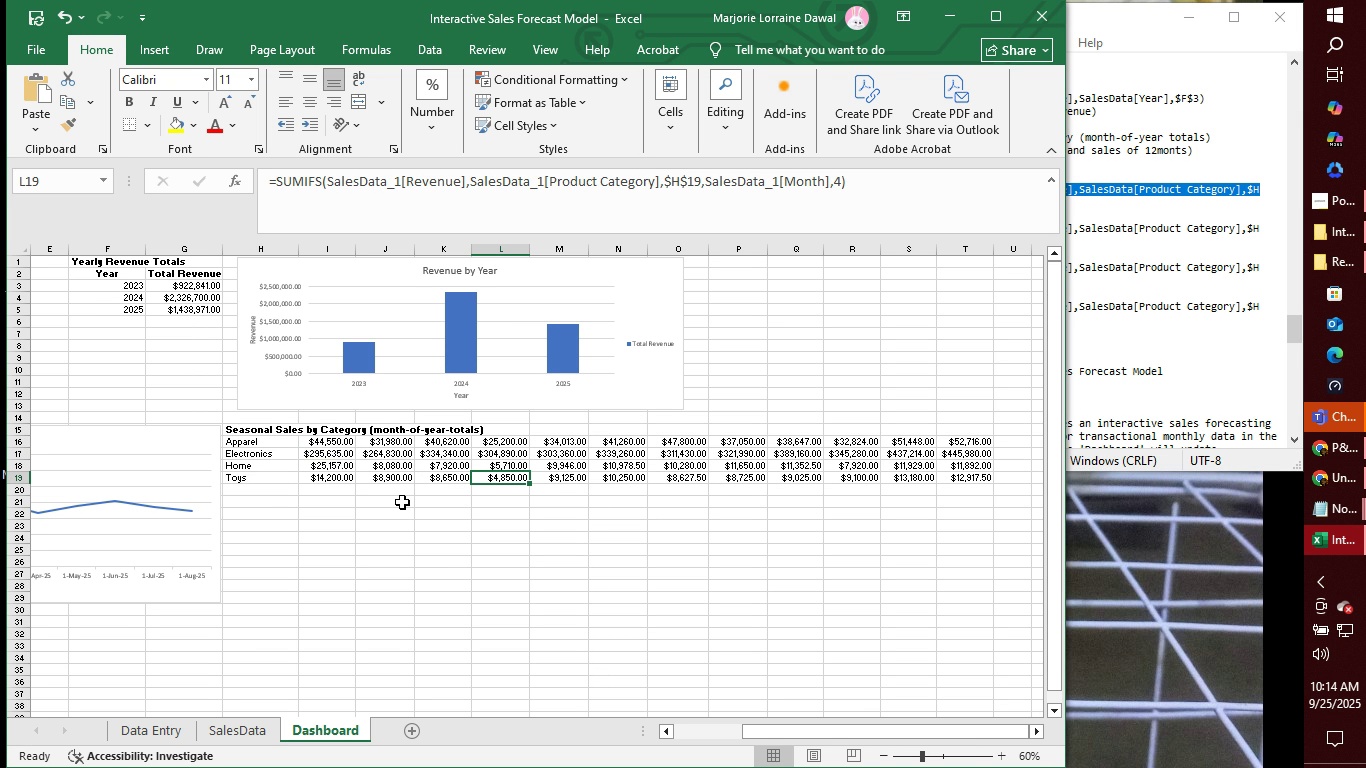 
wait(45.84)
 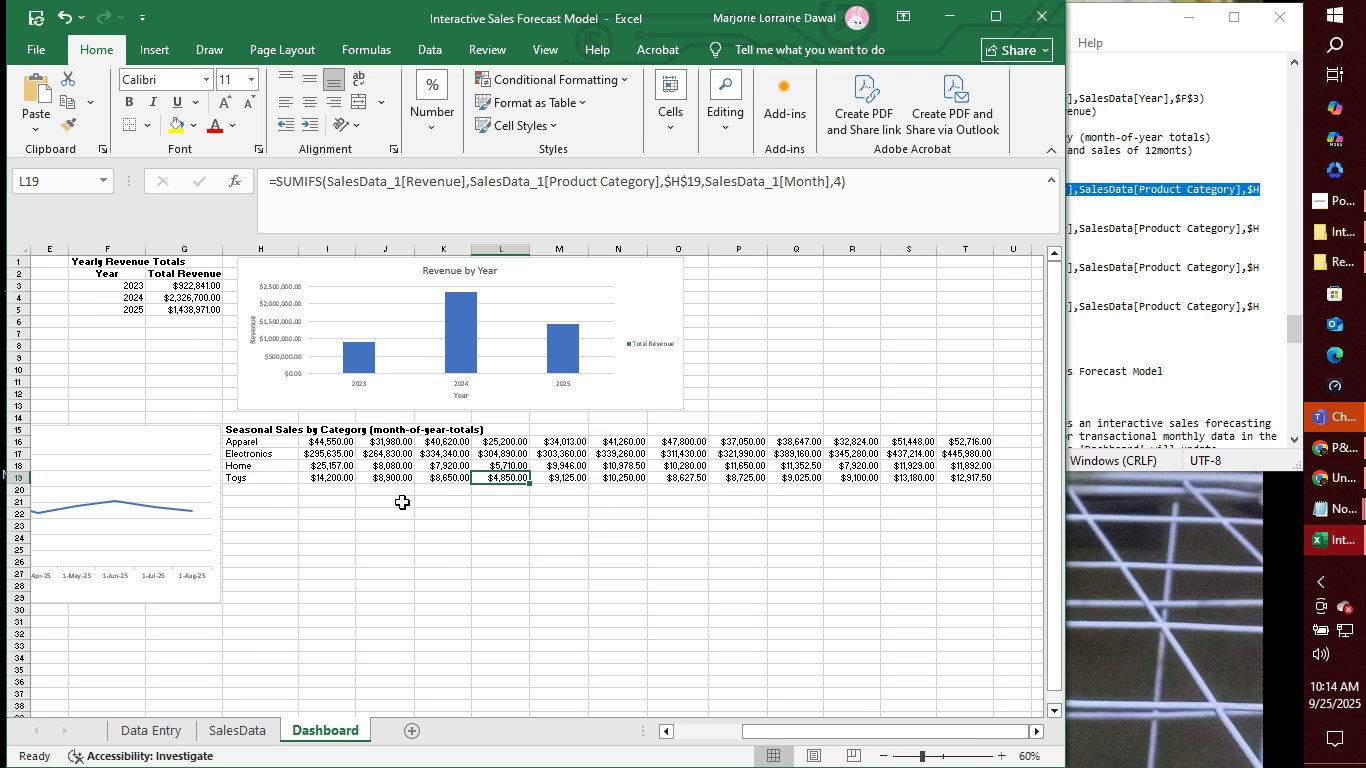 
left_click([275, 454])
 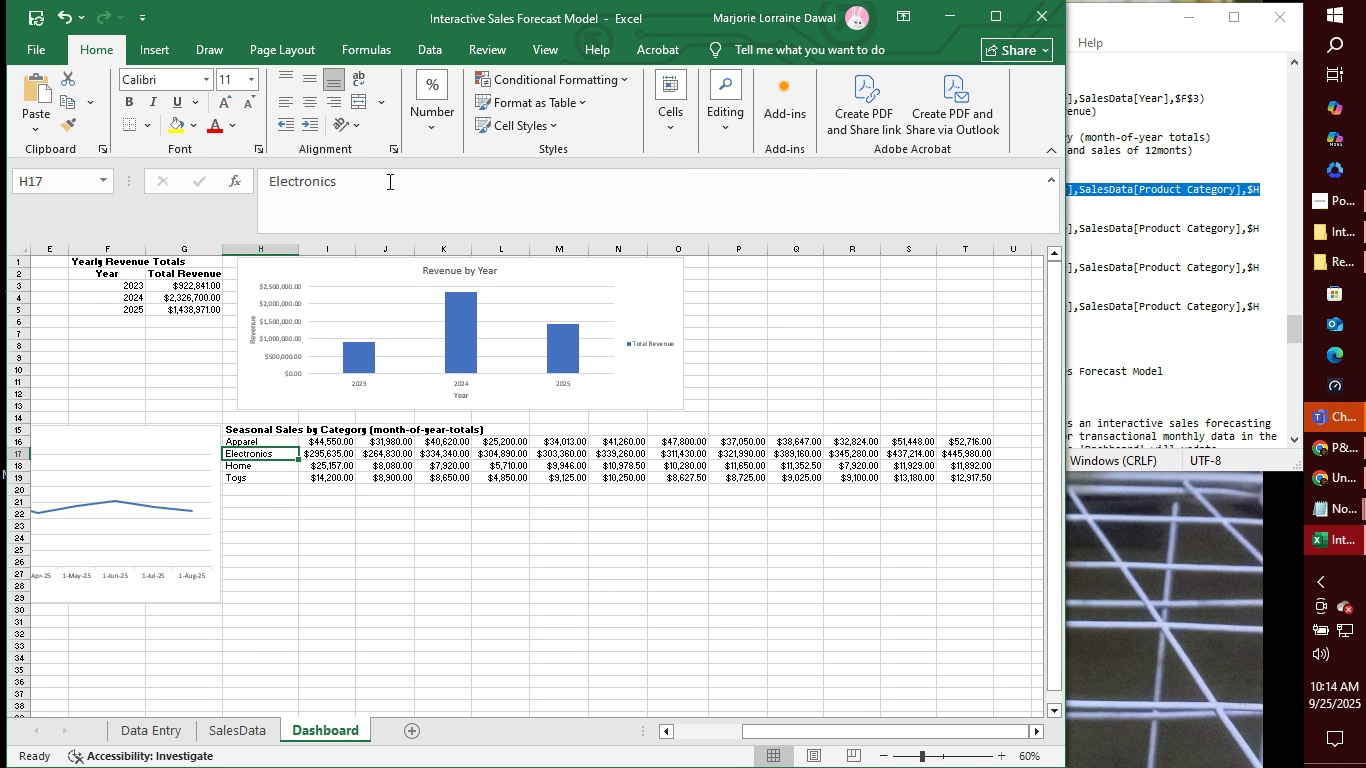 
left_click([388, 181])
 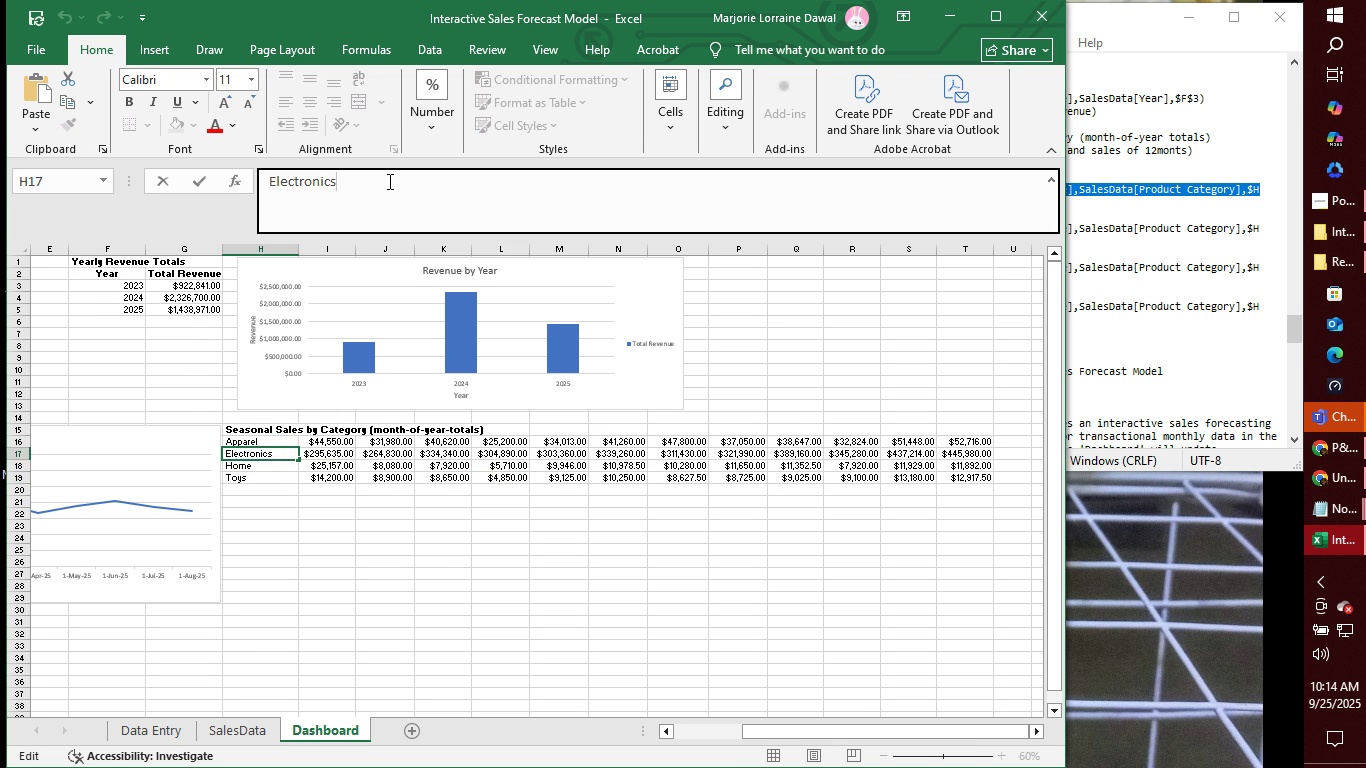 
key(Backspace)
 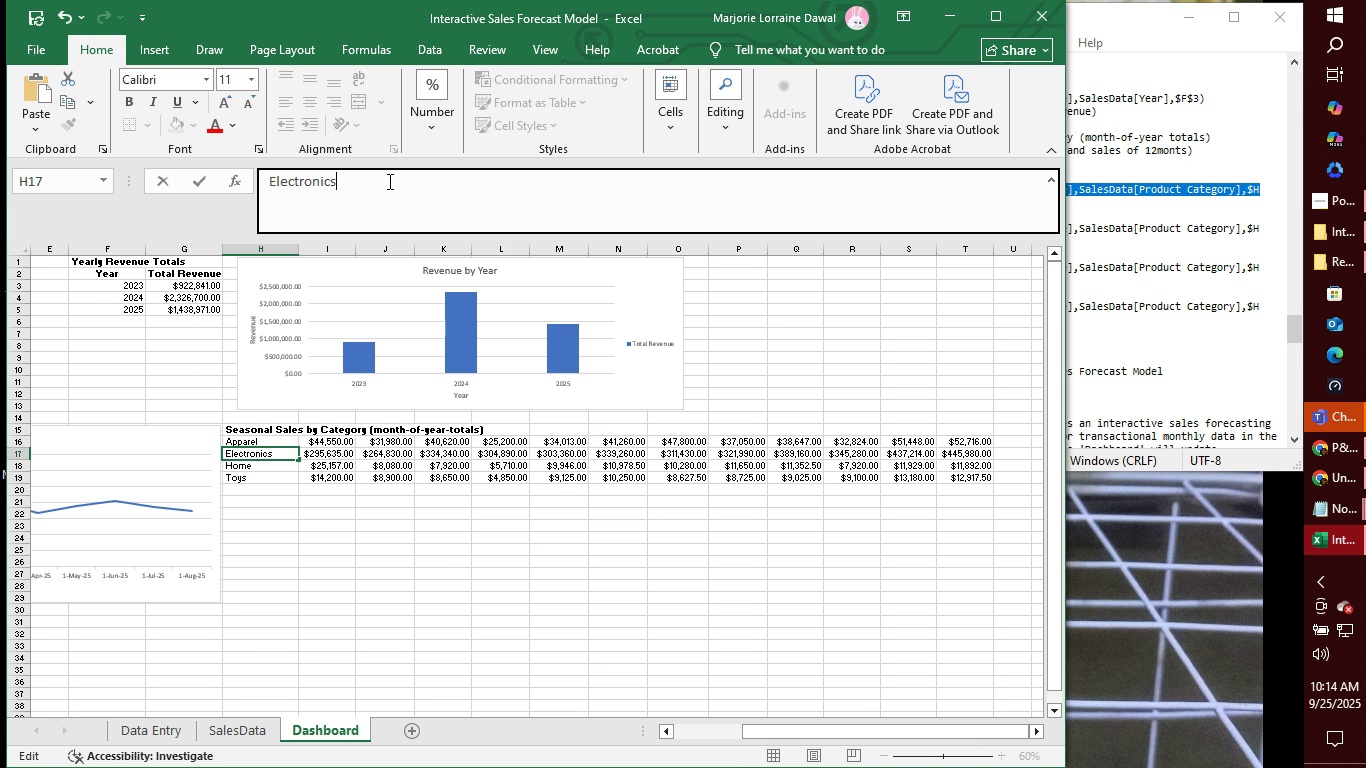 
key(S)
 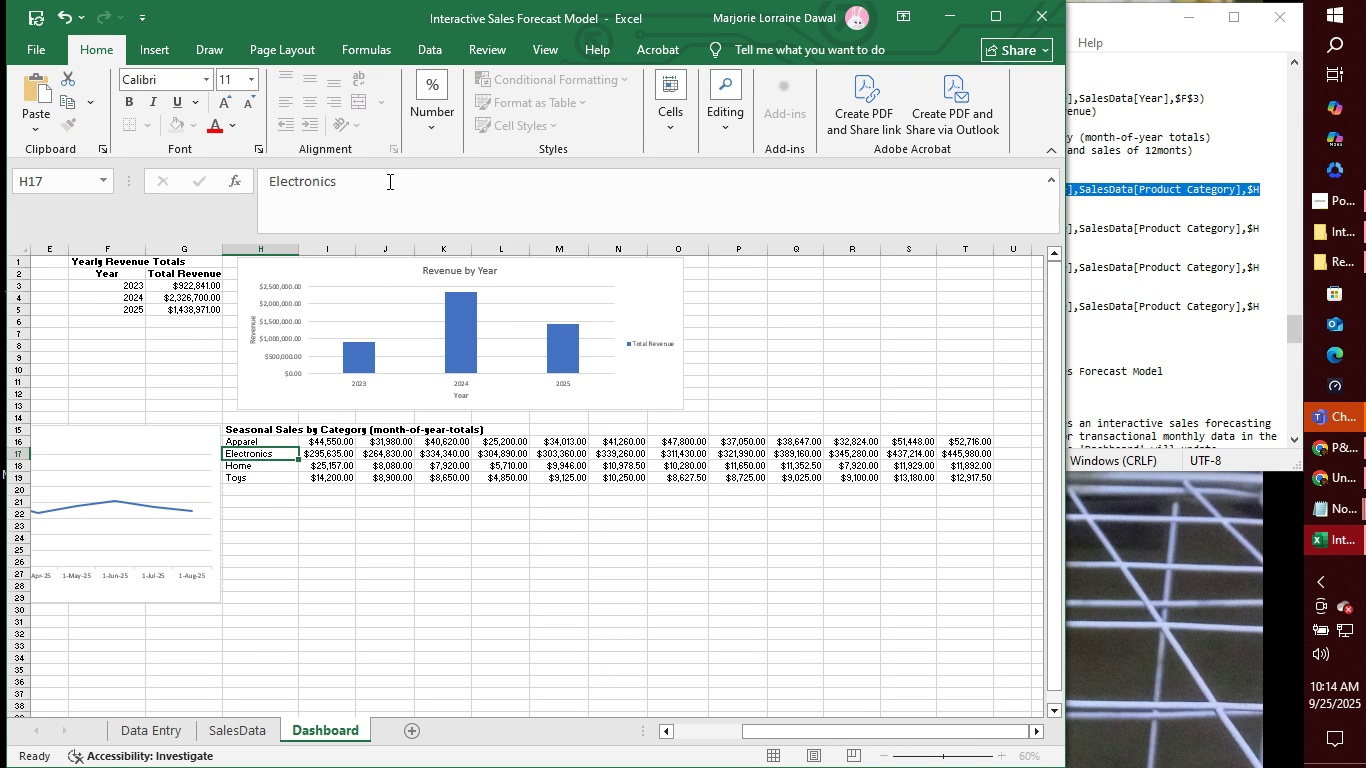 
key(Enter)
 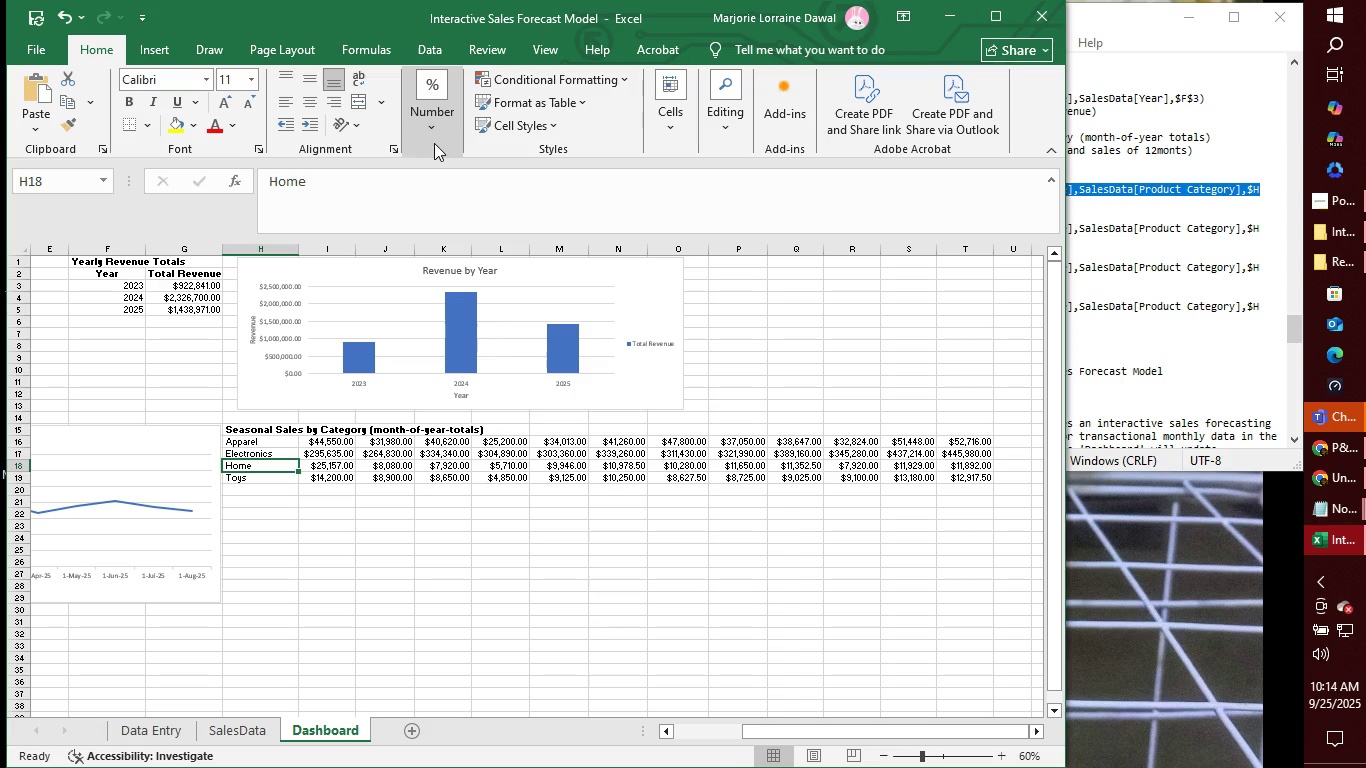 
left_click([405, 177])
 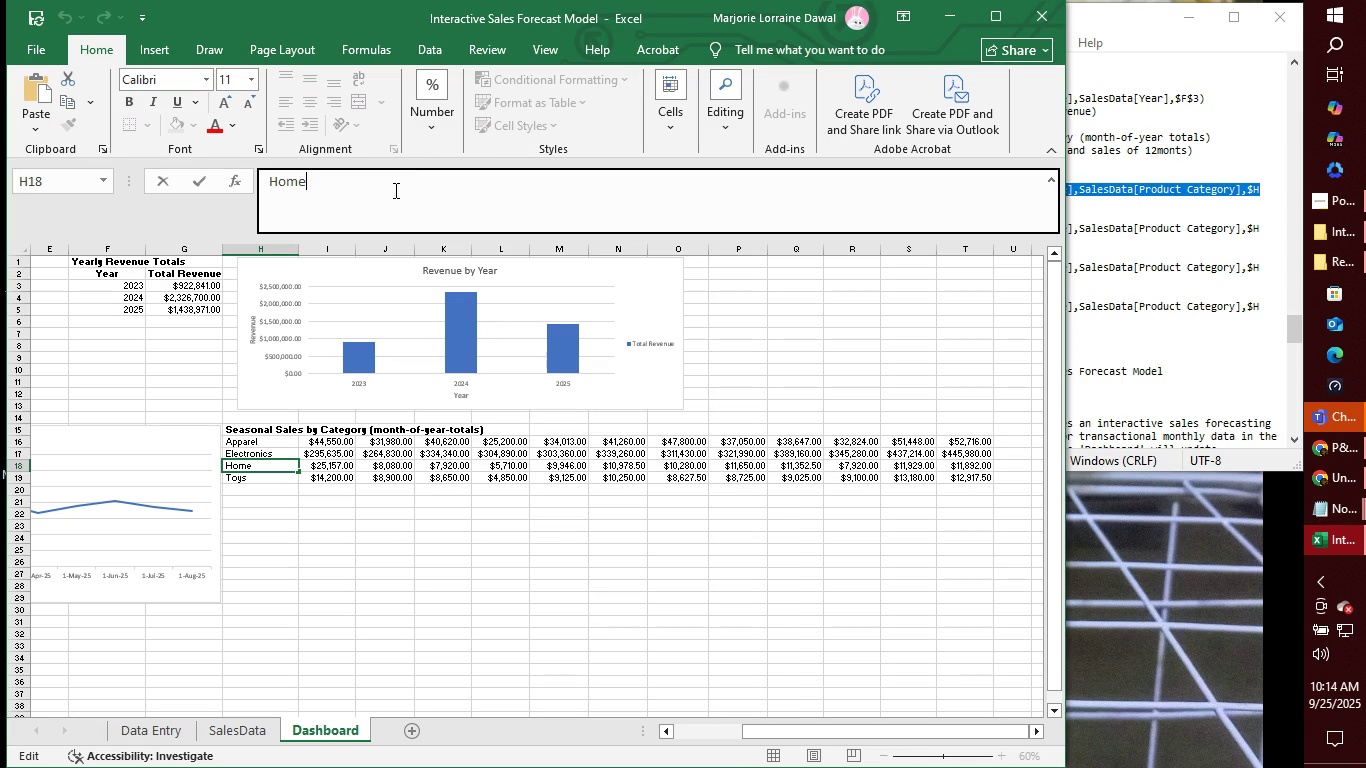 
key(Backspace)
 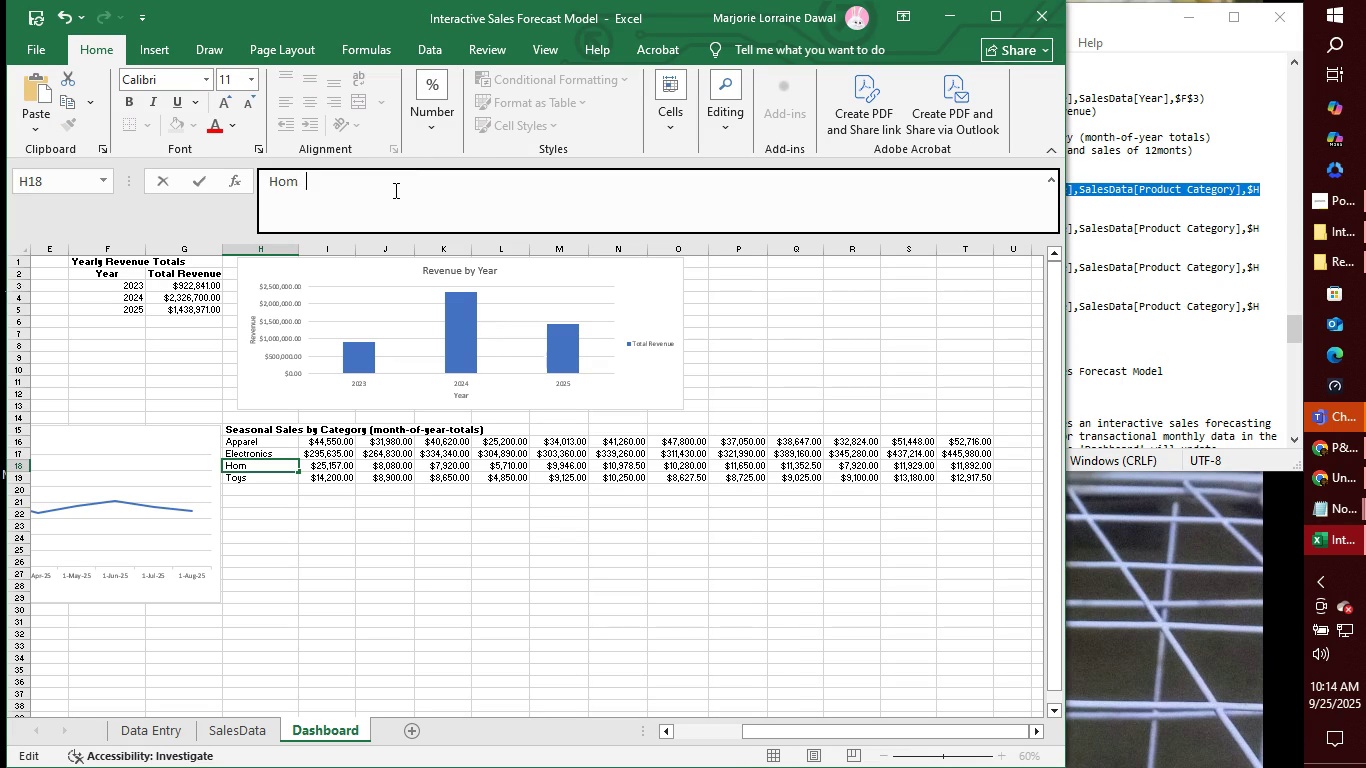 
key(E)
 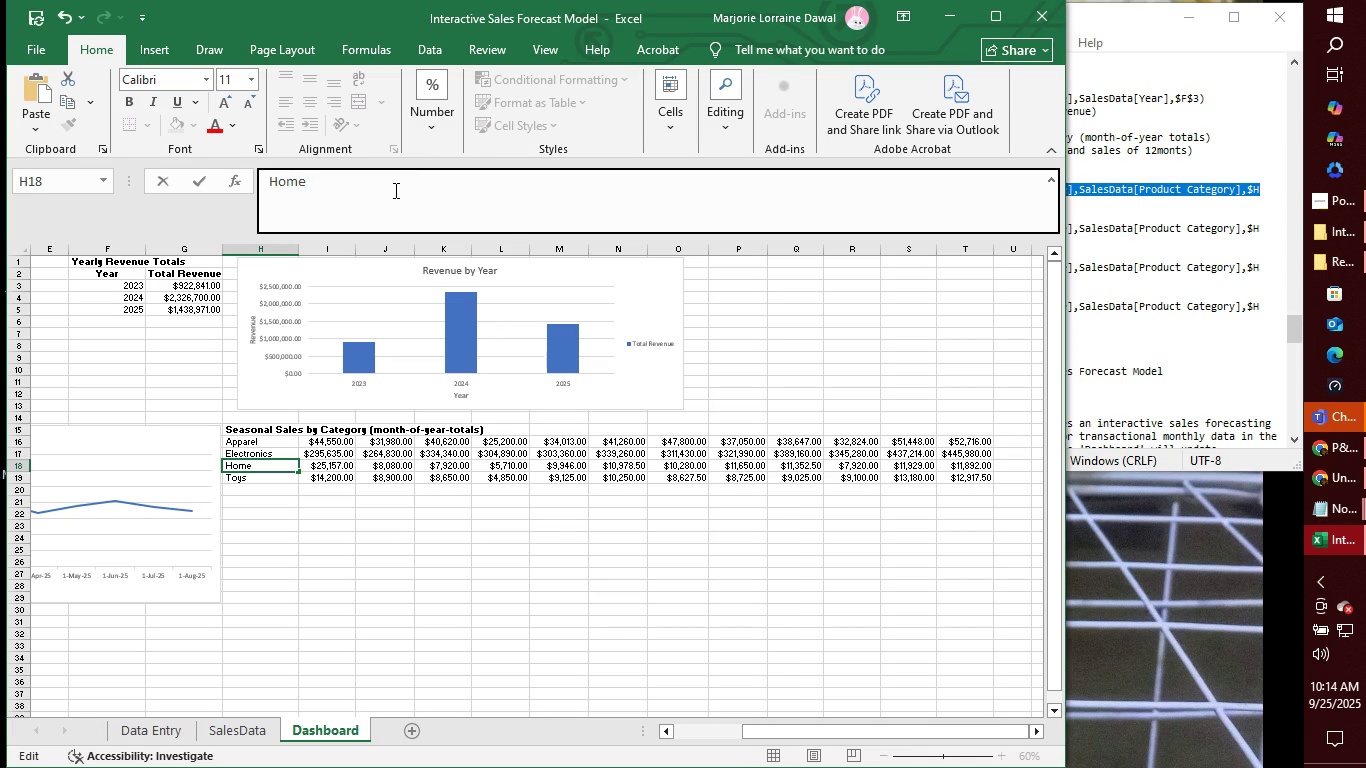 
key(Enter)
 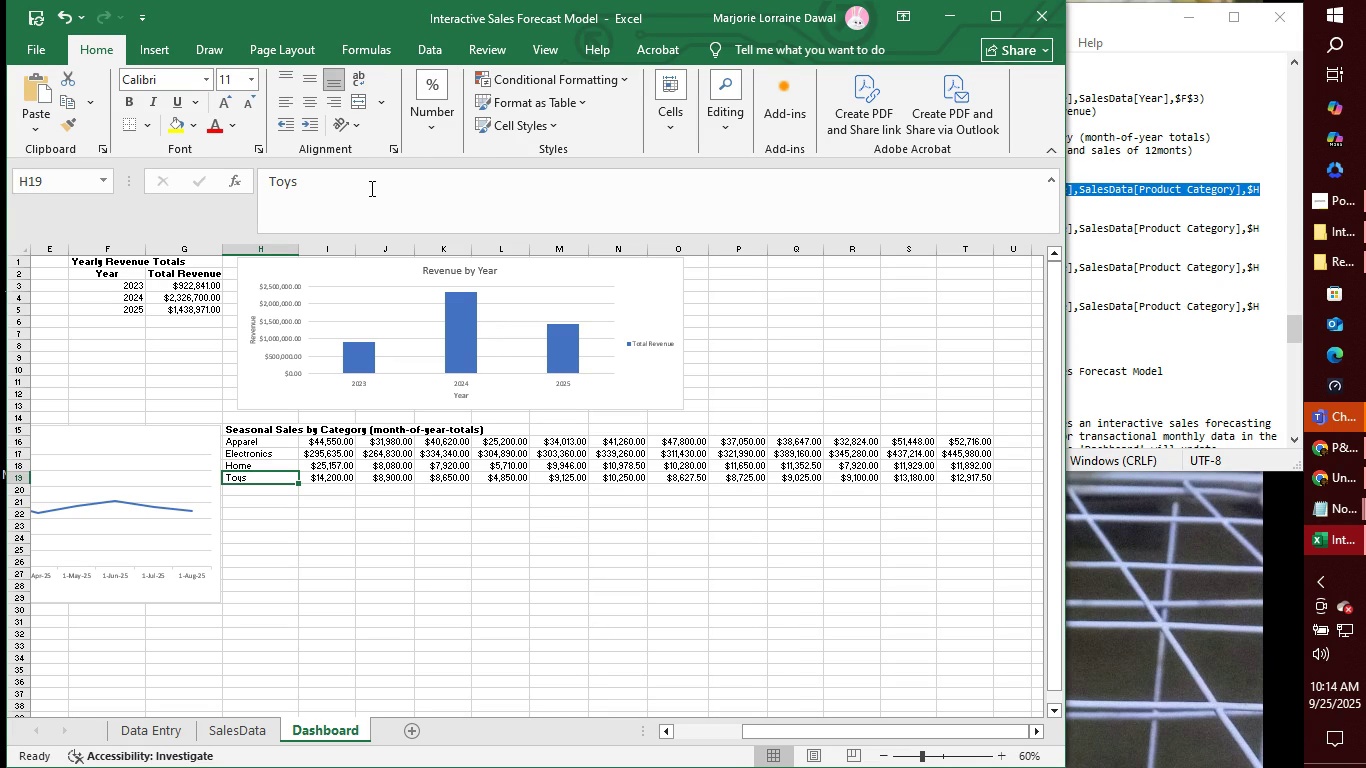 
left_click([371, 180])
 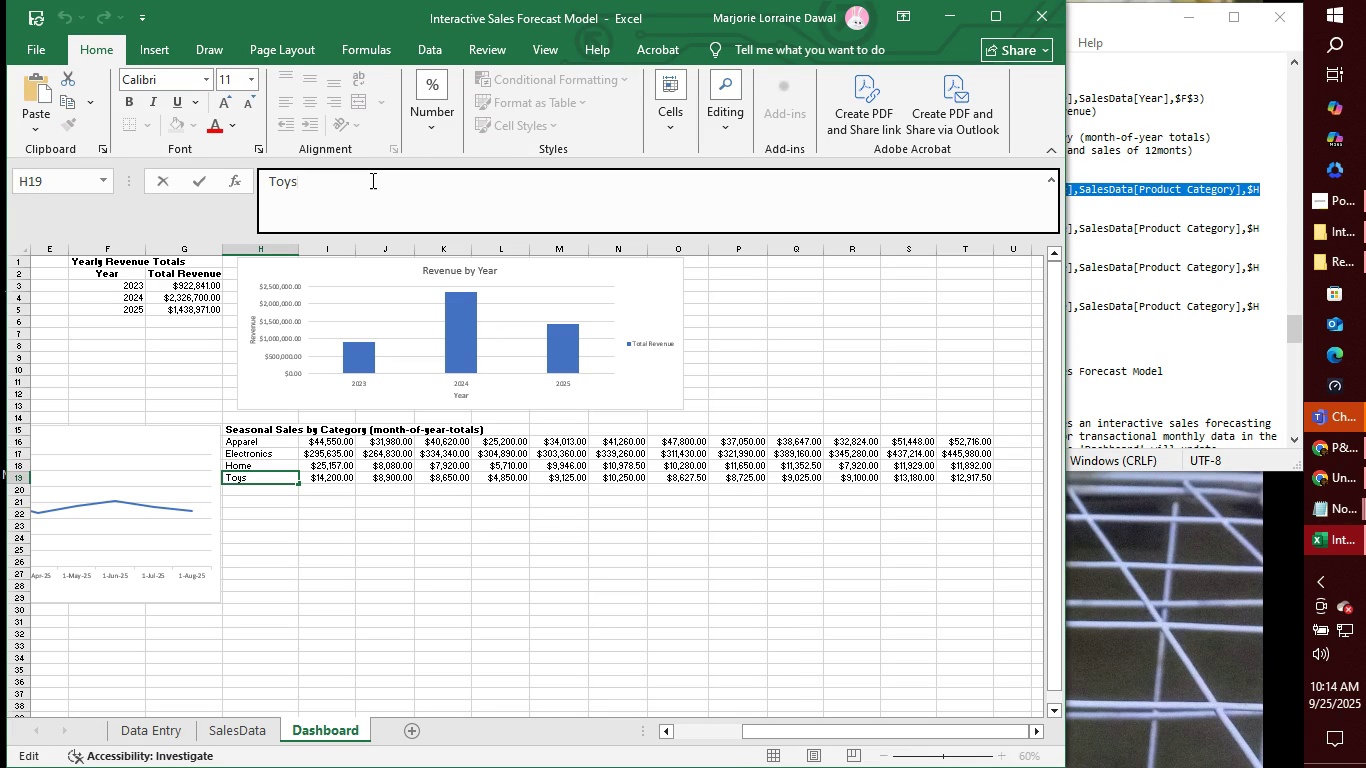 
key(Backspace)
 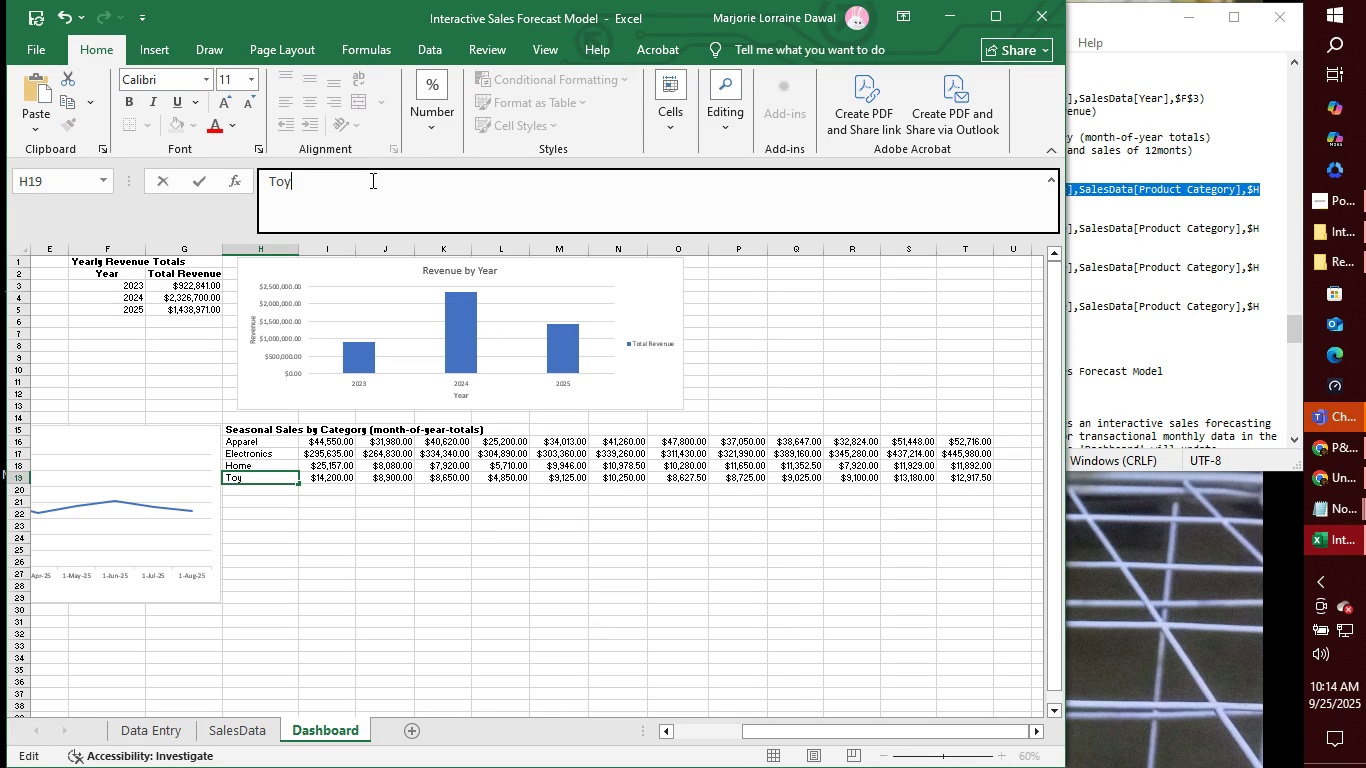 
key(S)
 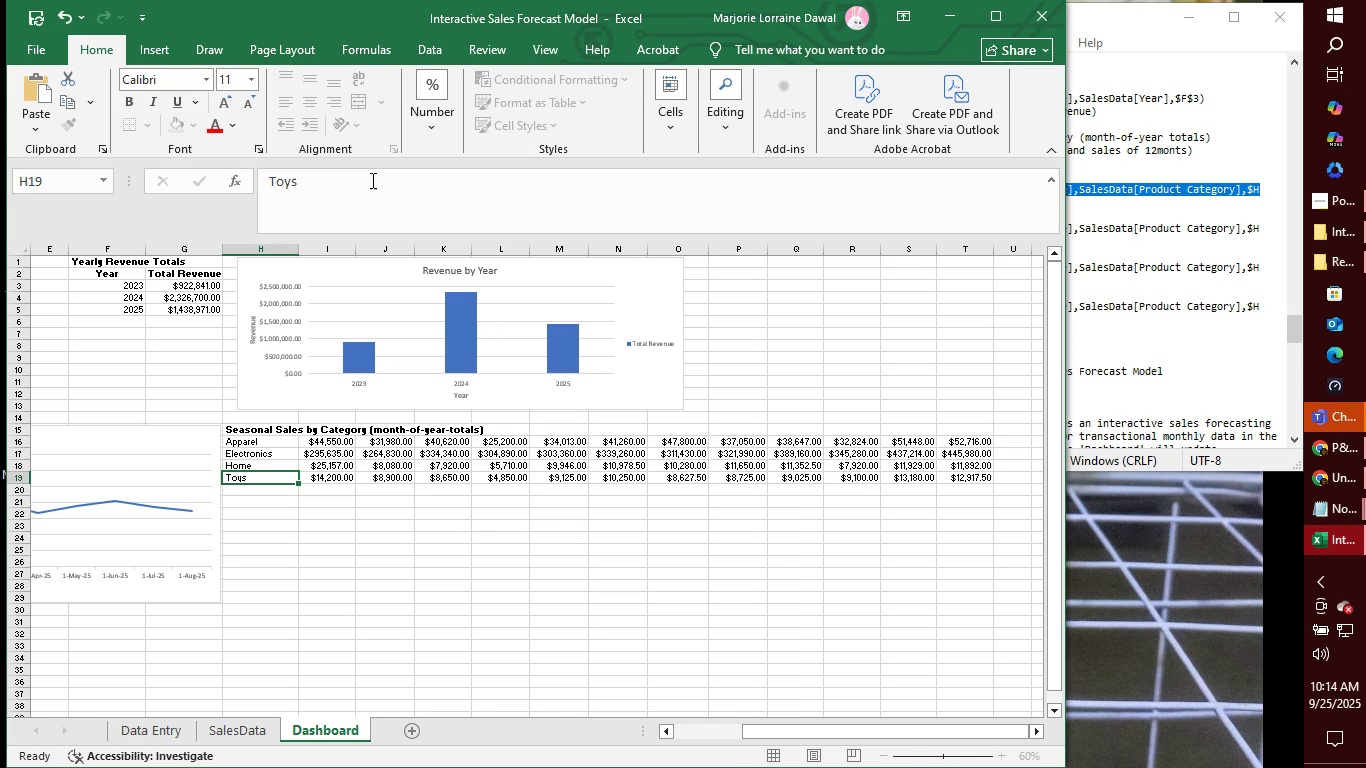 
key(Enter)
 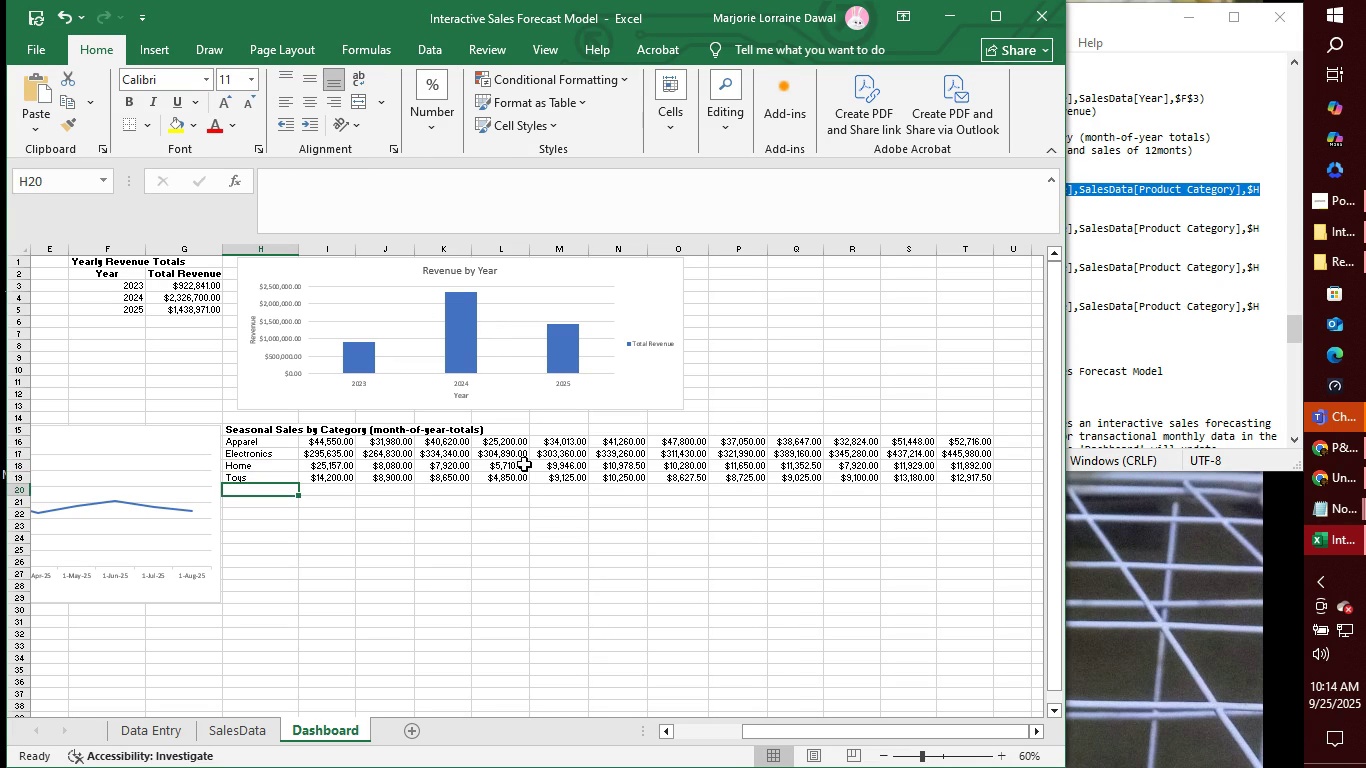 
left_click([529, 462])
 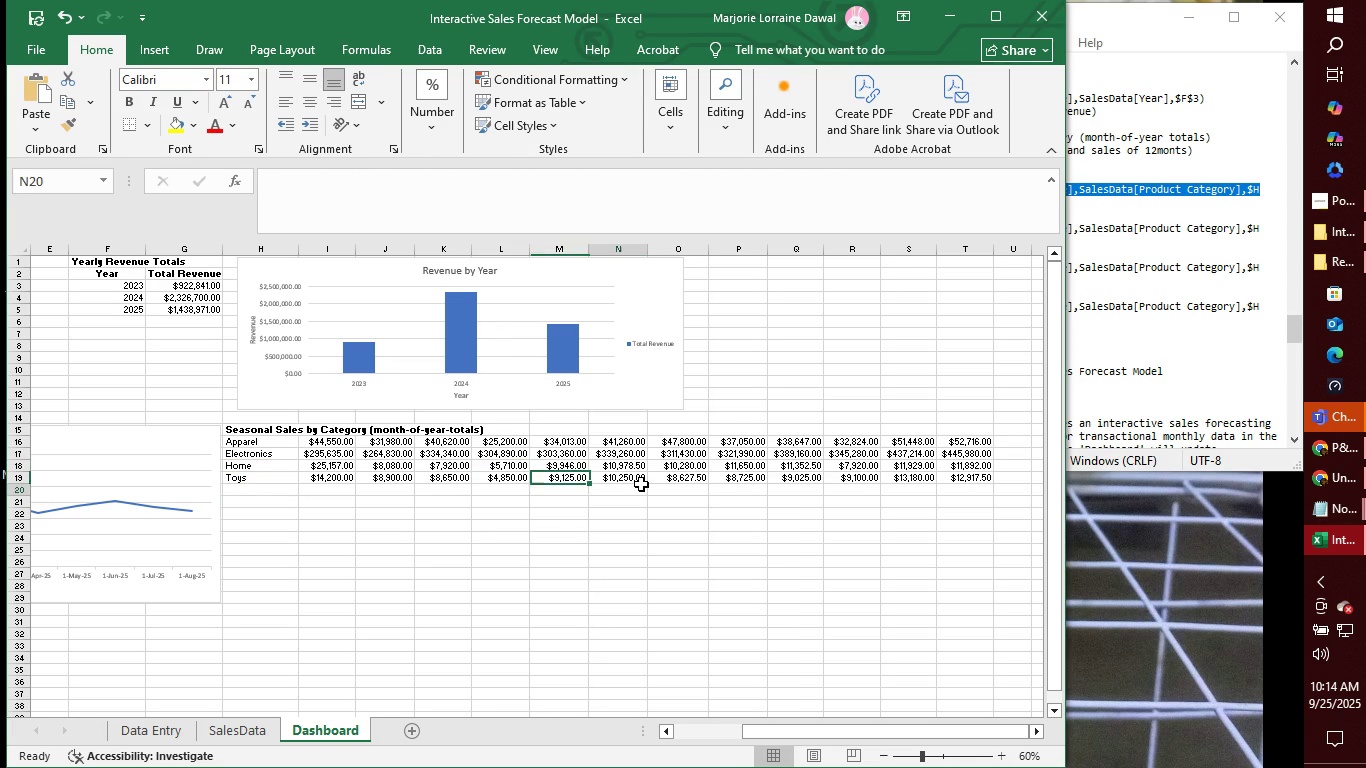 
left_click([641, 484])
 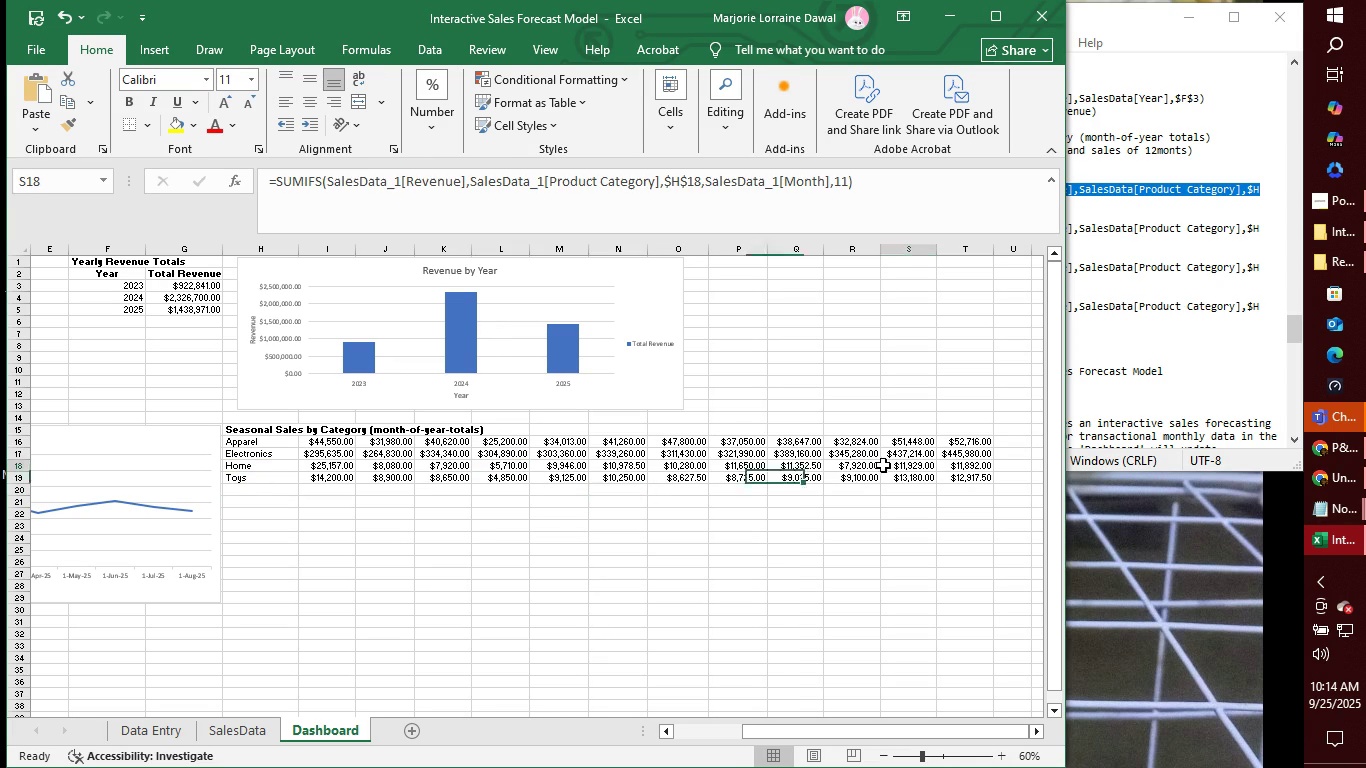 
left_click([883, 465])
 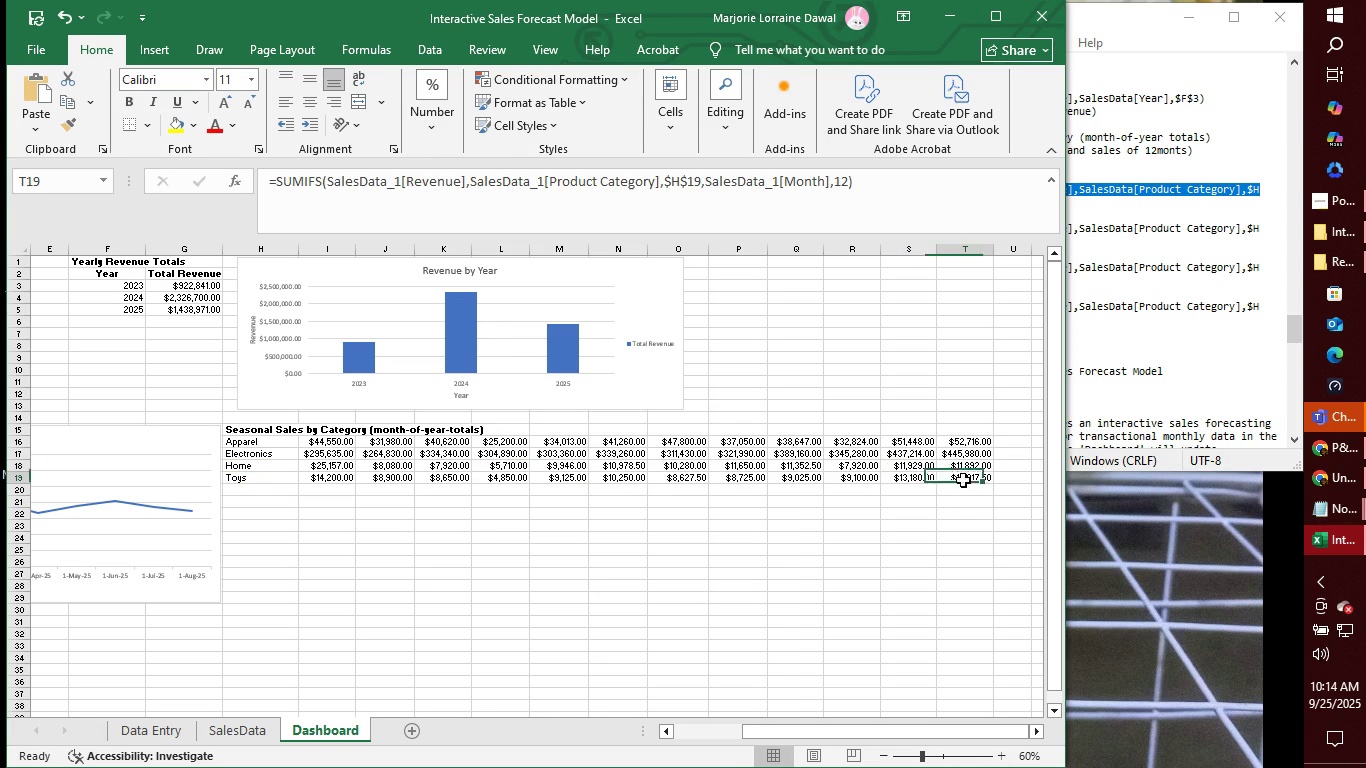 
left_click([963, 480])
 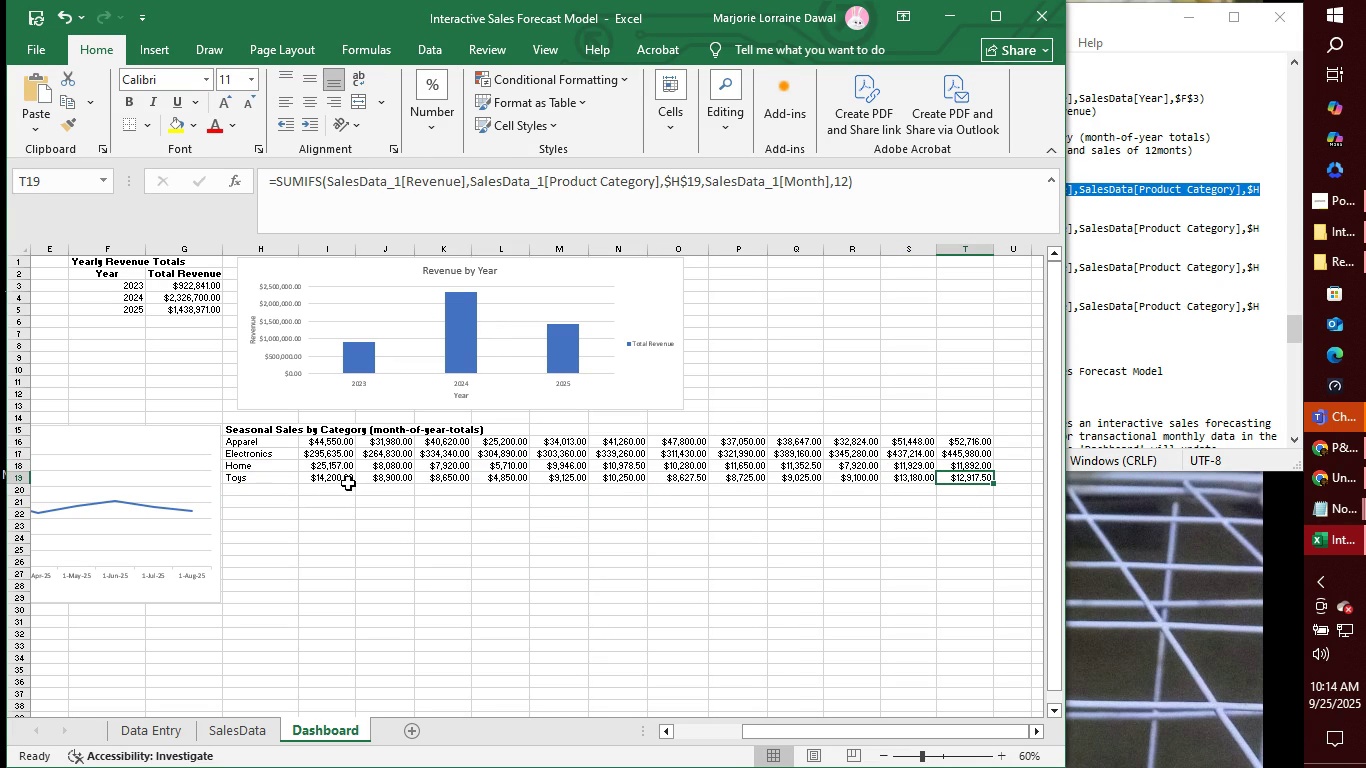 
wait(5.52)
 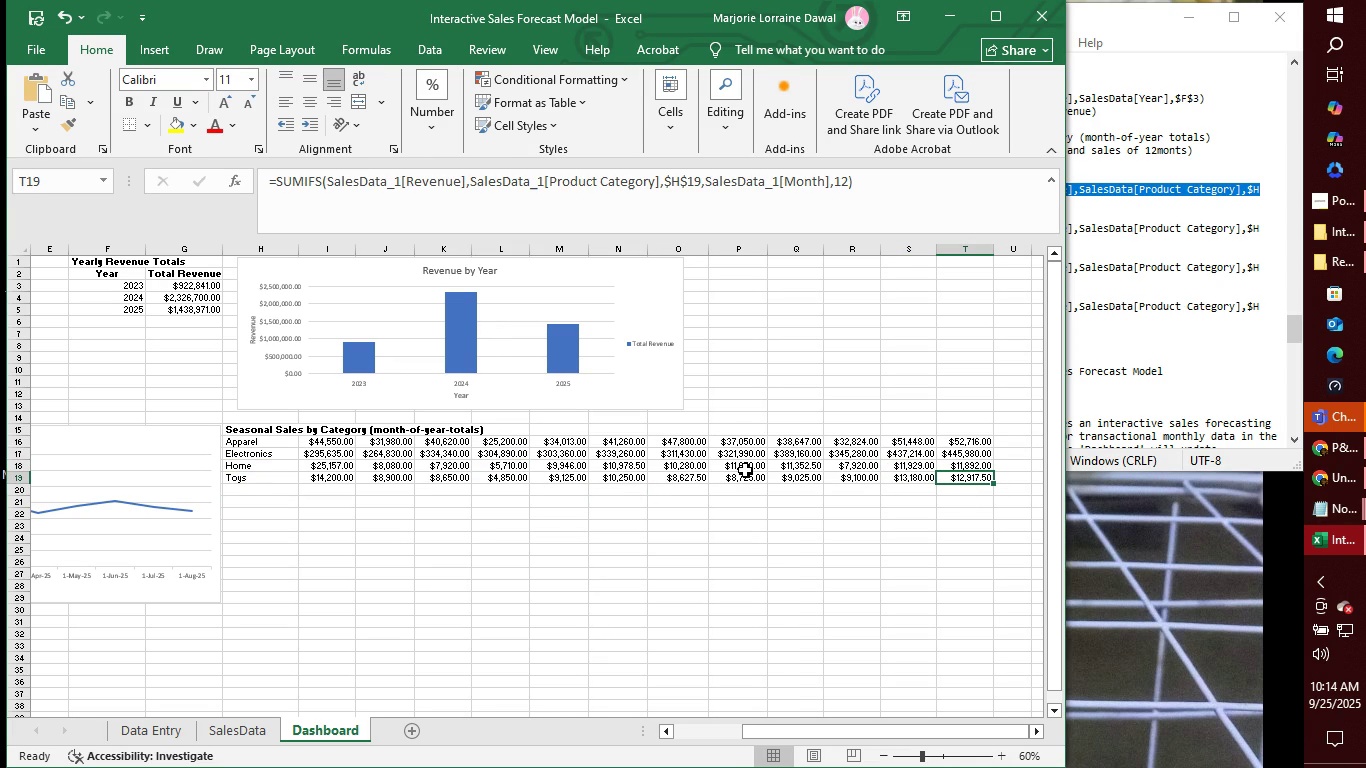 
left_click([267, 500])
 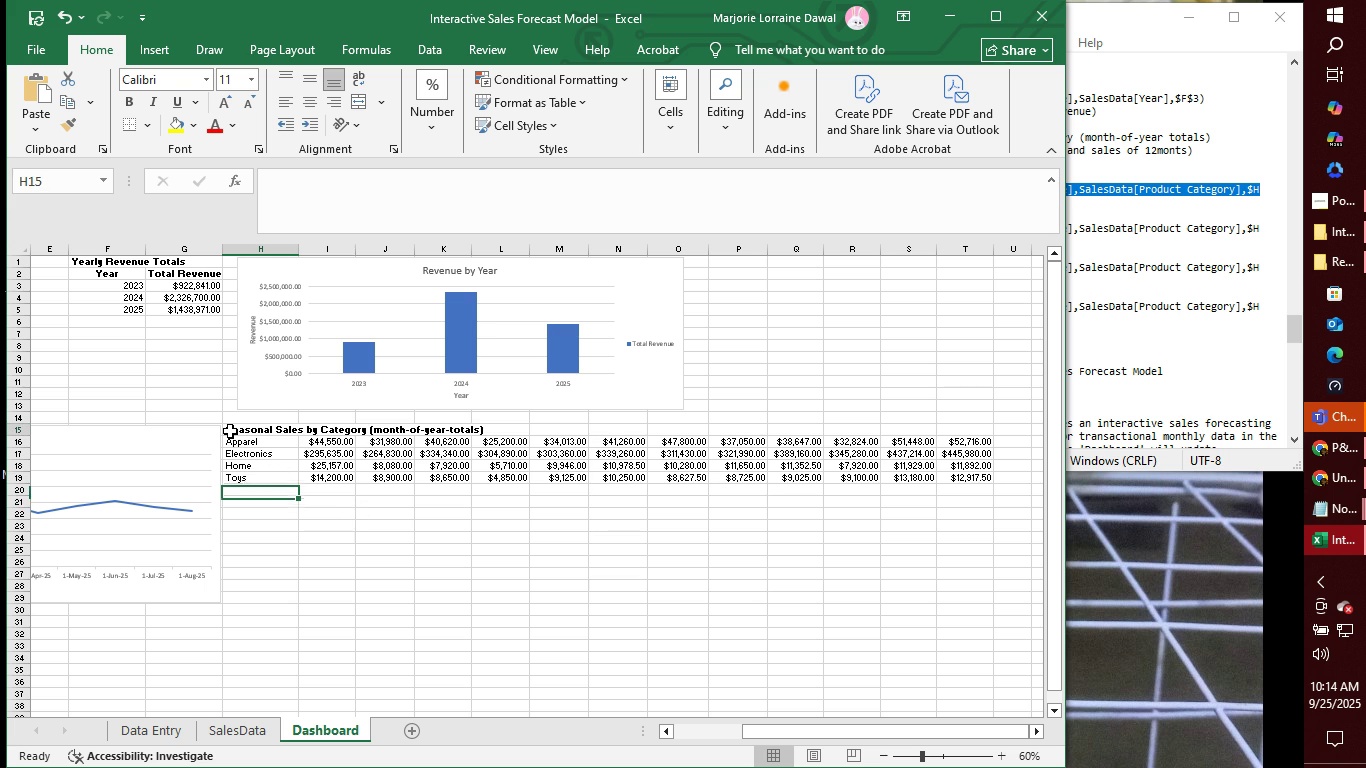 
left_click([230, 431])
 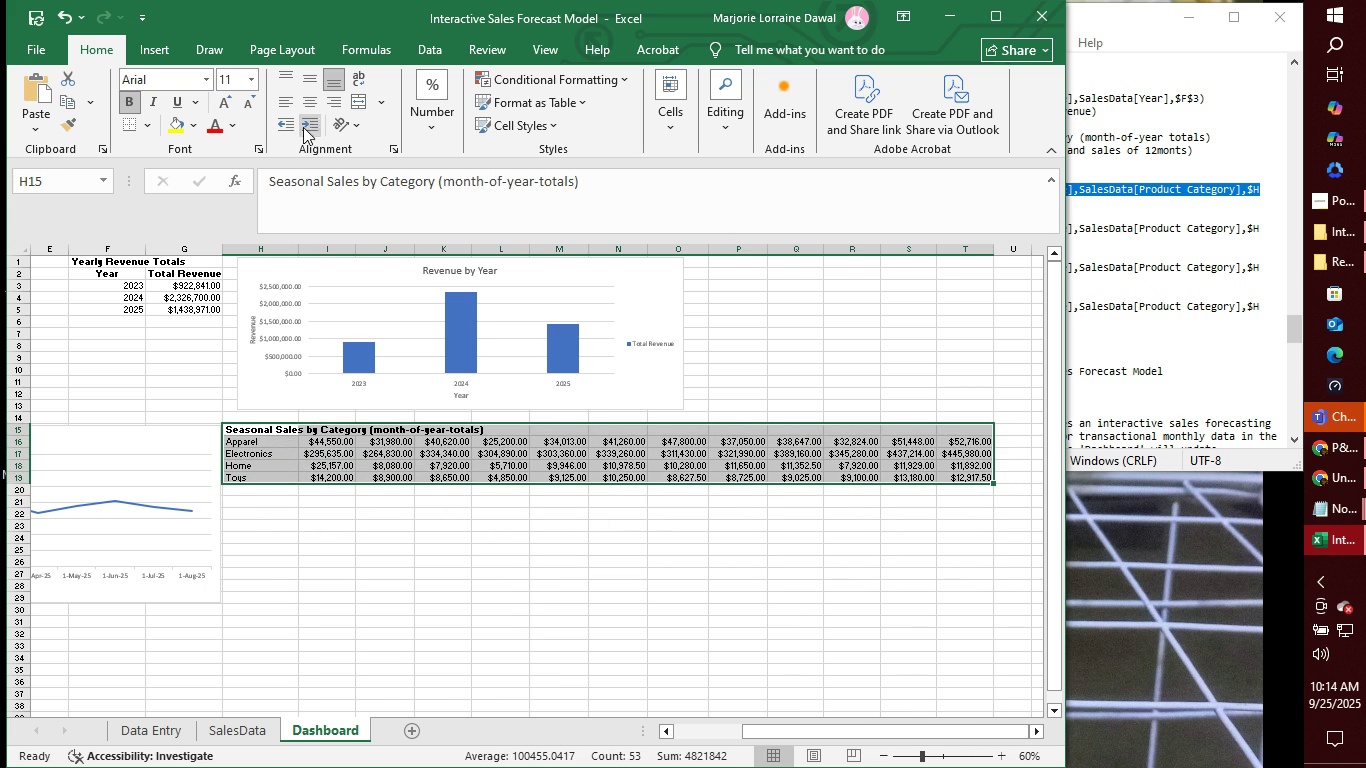 
wait(6.97)
 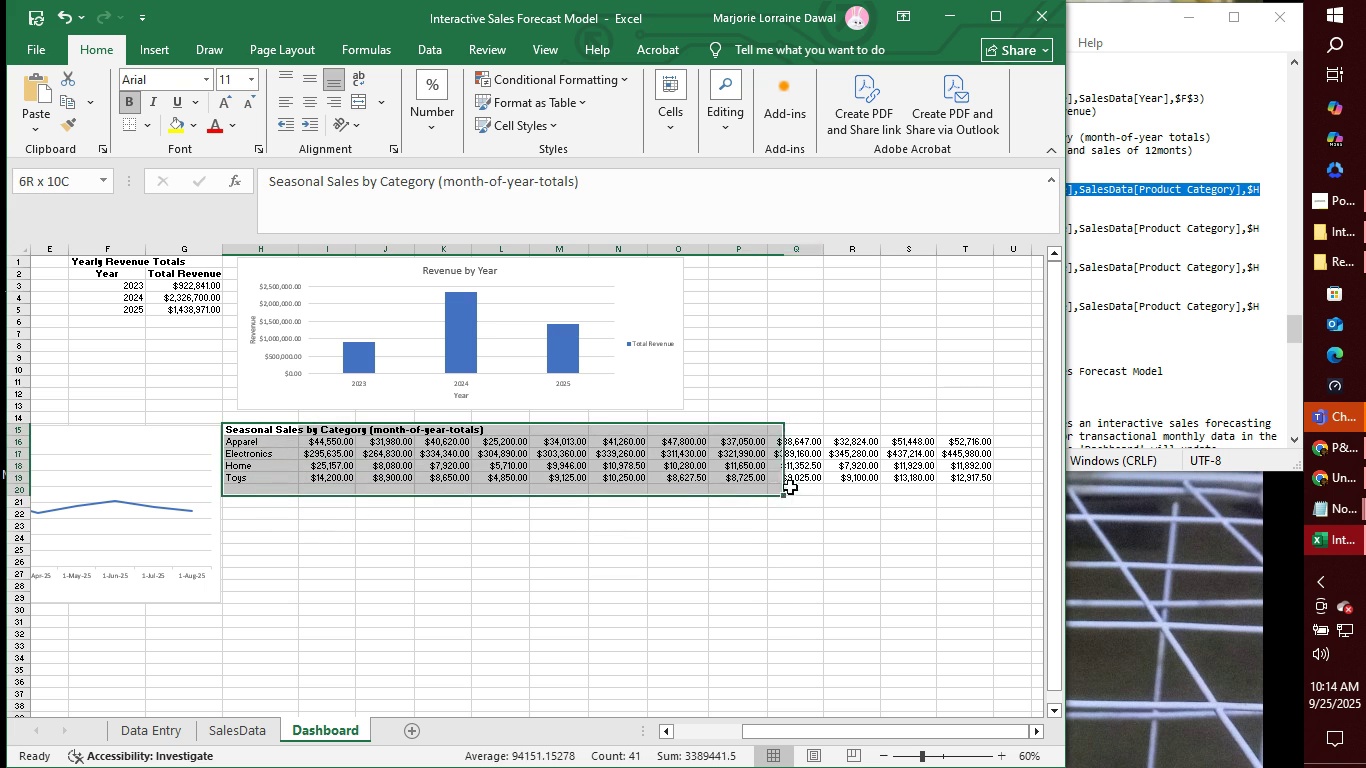 
left_click([164, 42])
 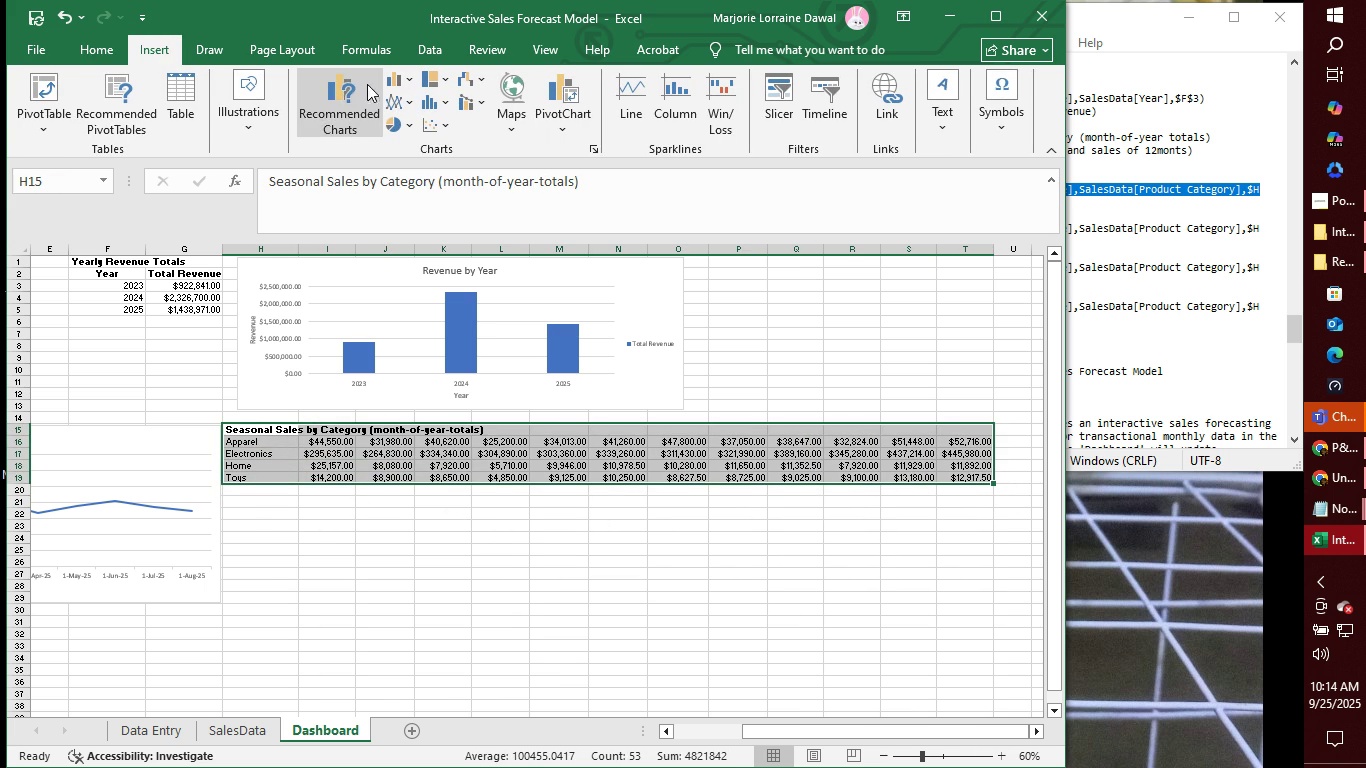 
mouse_move([296, 115])
 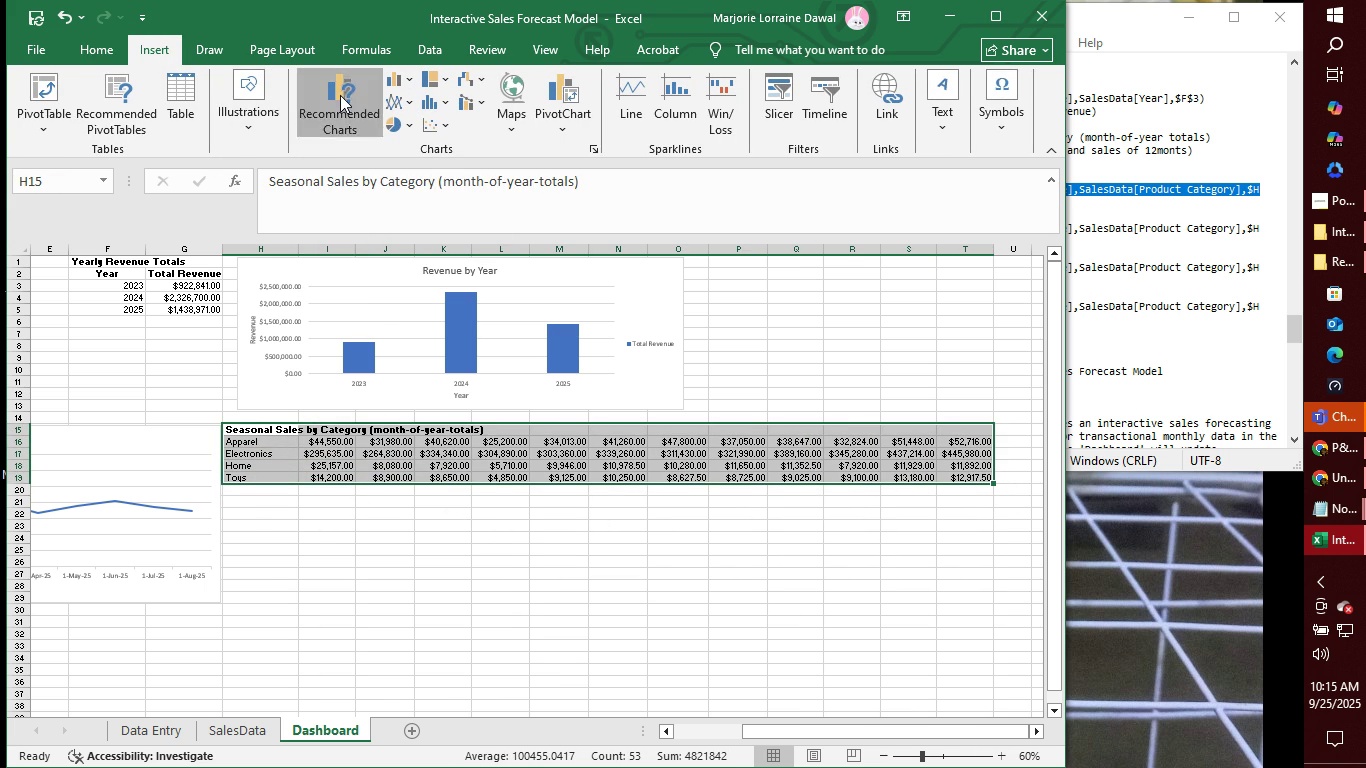 
left_click([340, 95])
 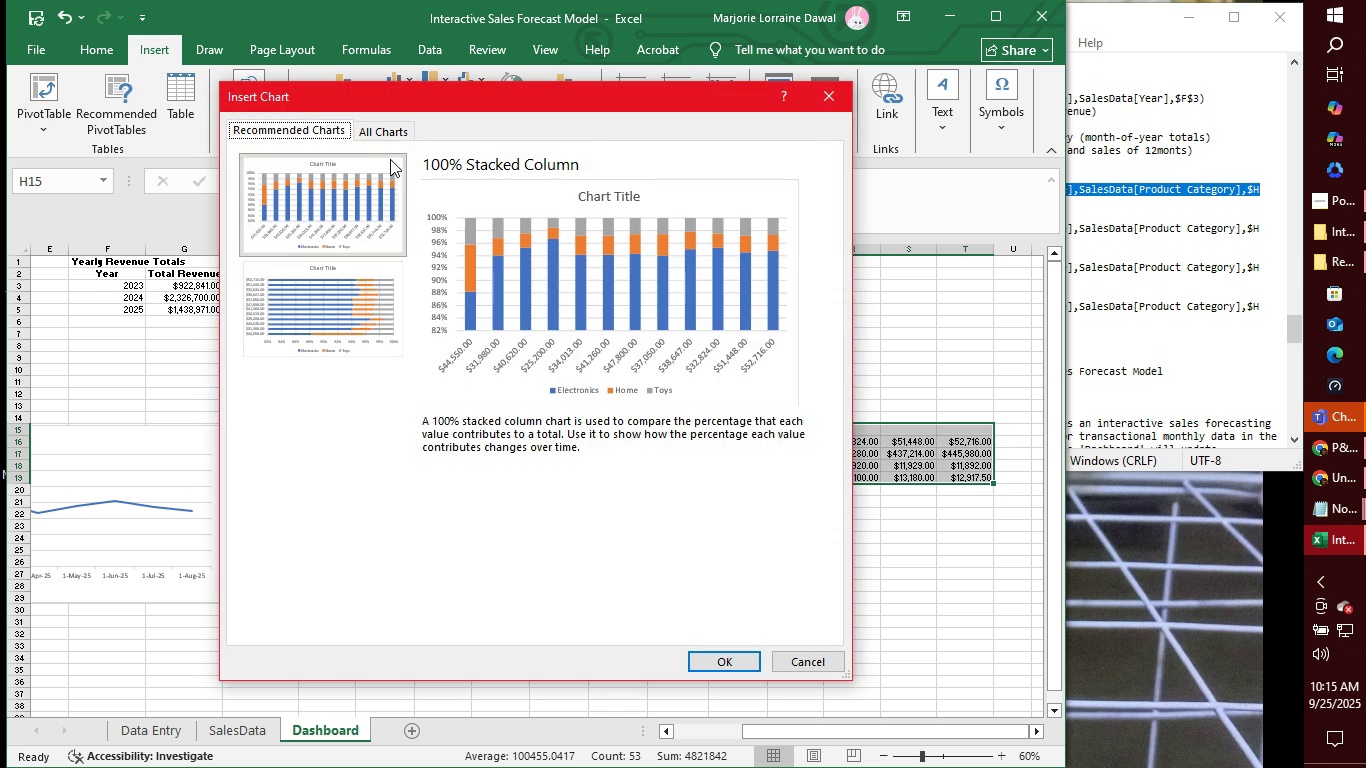 
left_click([382, 133])
 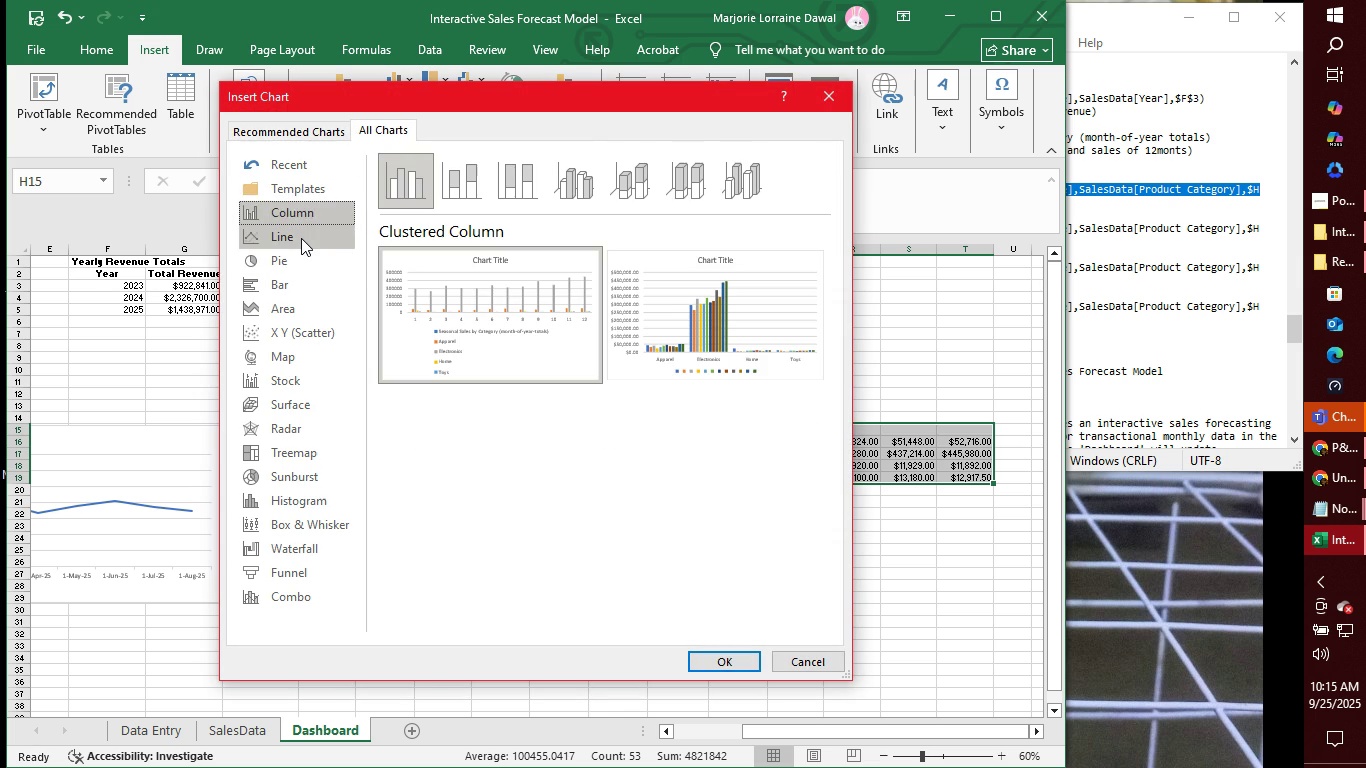 
left_click([301, 238])
 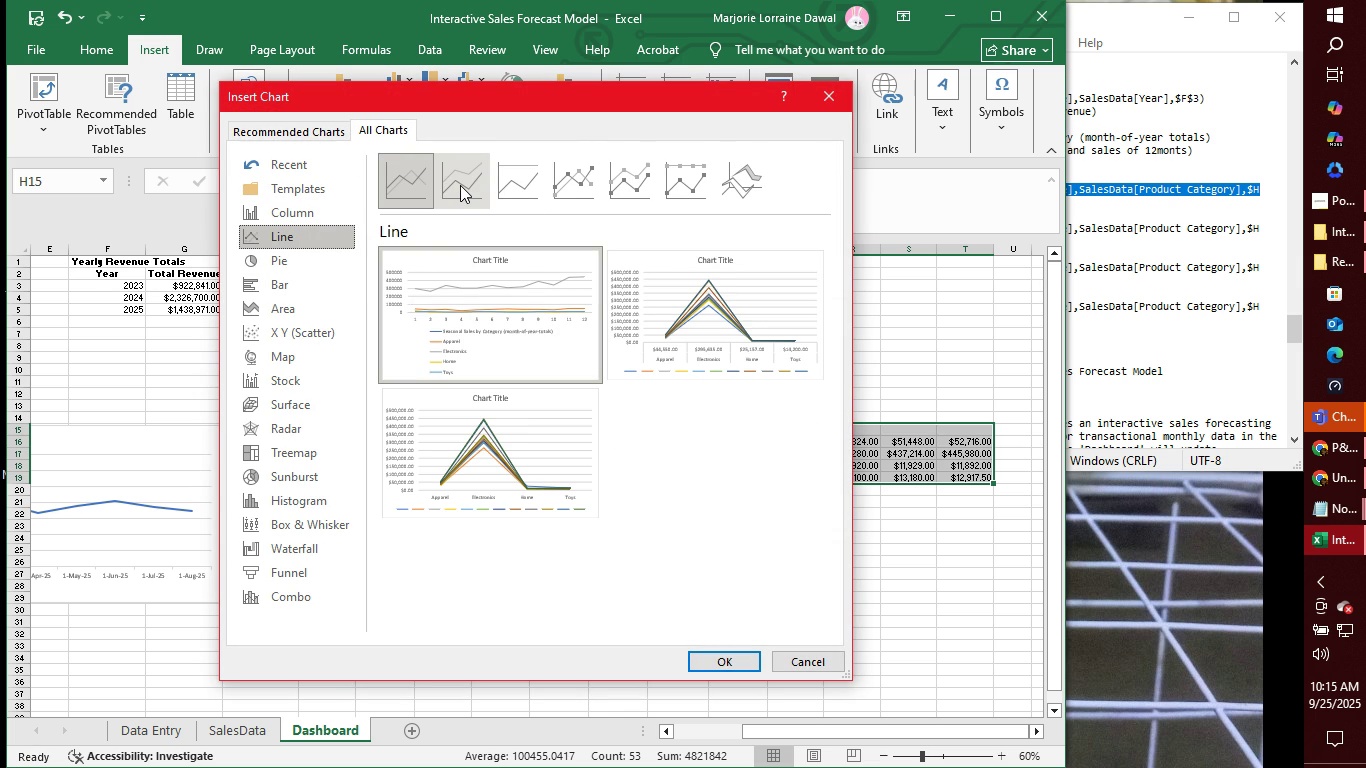 
left_click([460, 185])
 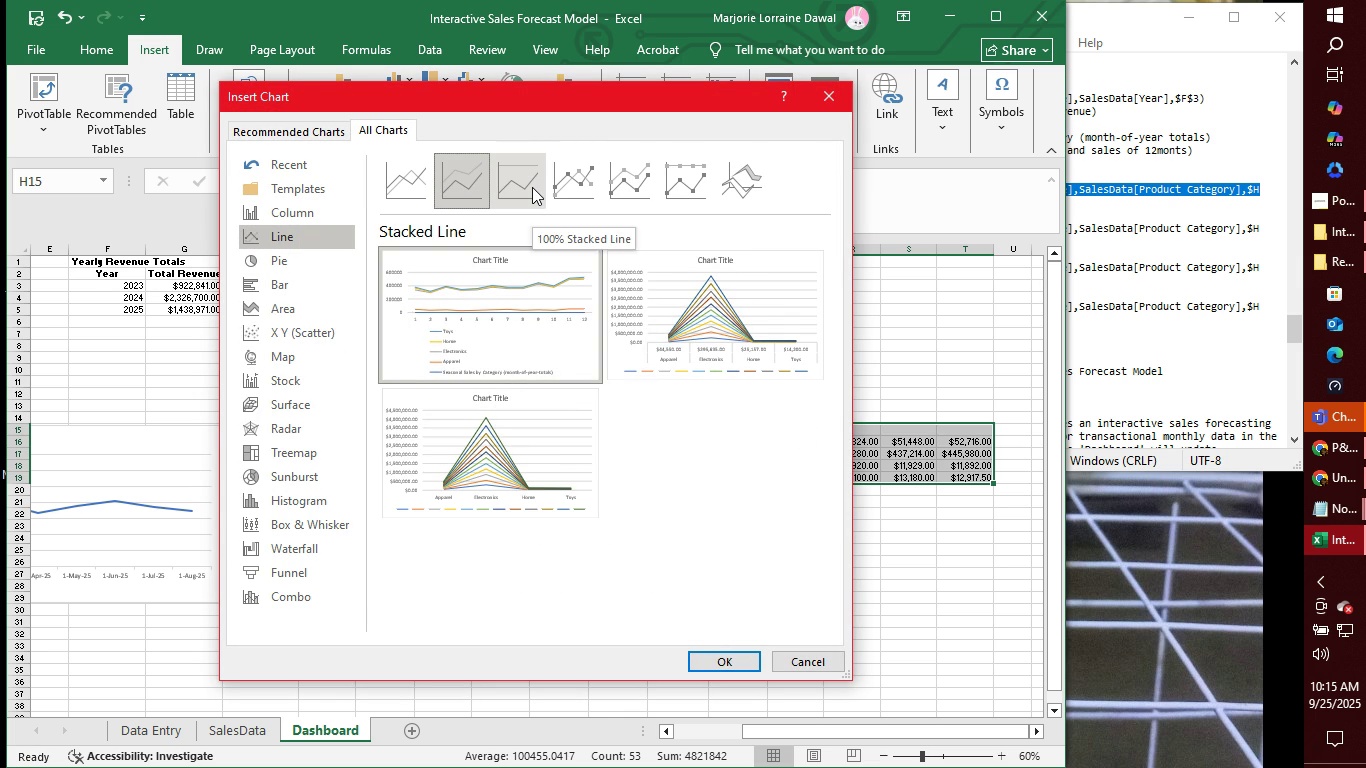 
wait(7.79)
 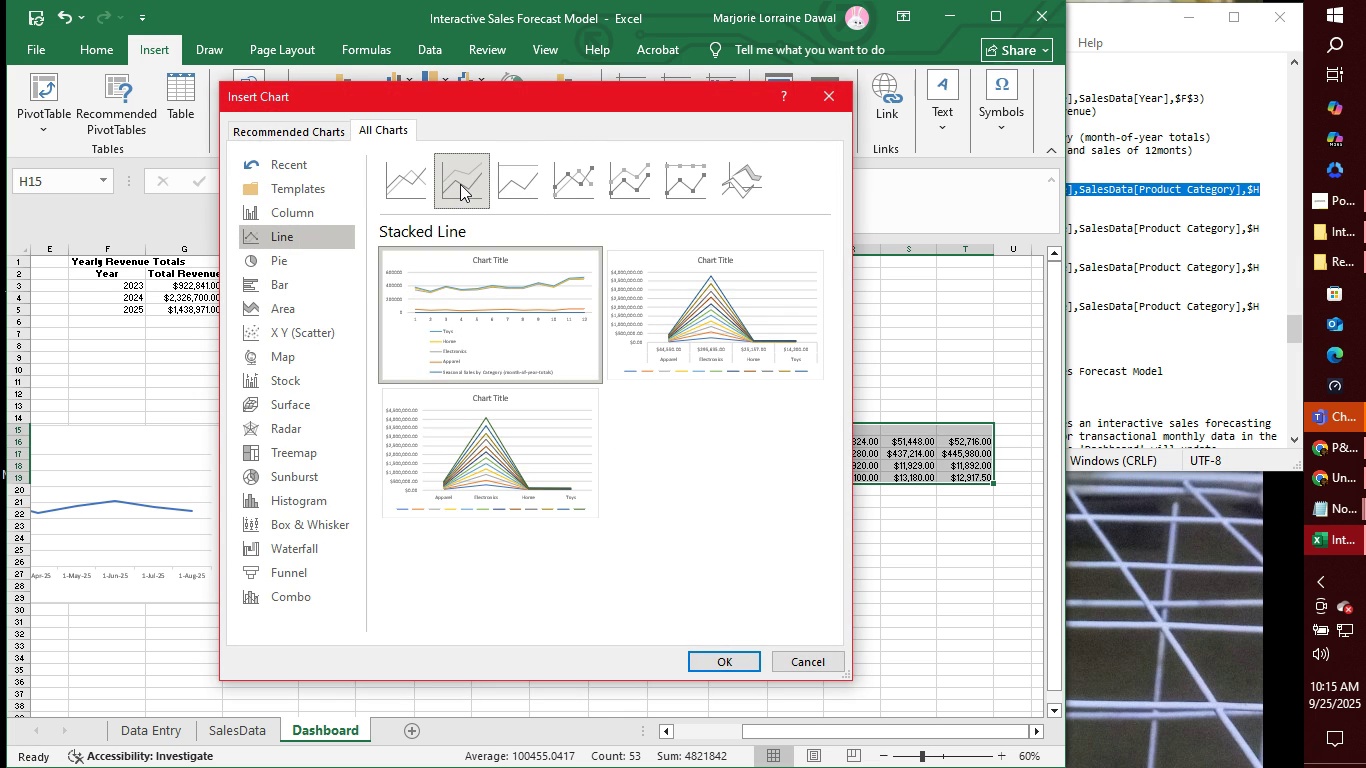 
left_click([532, 187])
 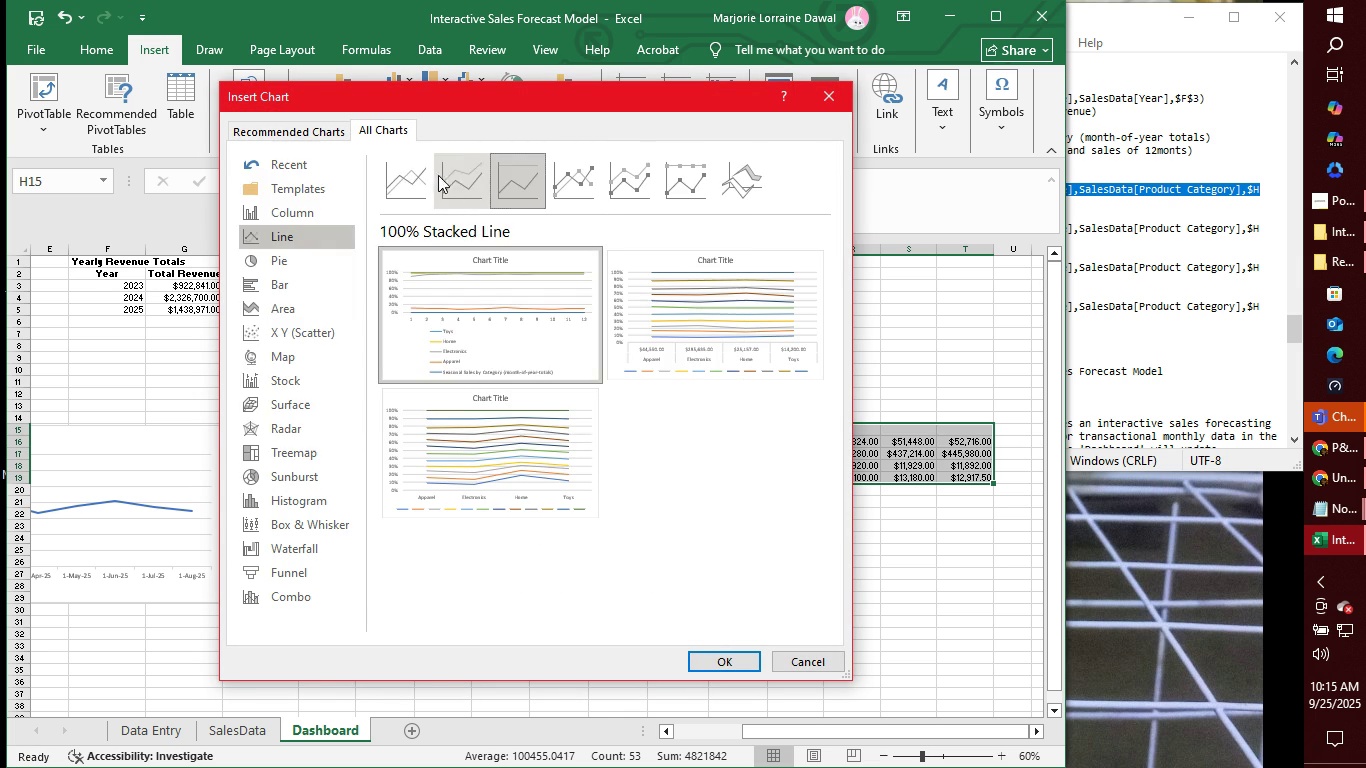 
left_click([411, 178])
 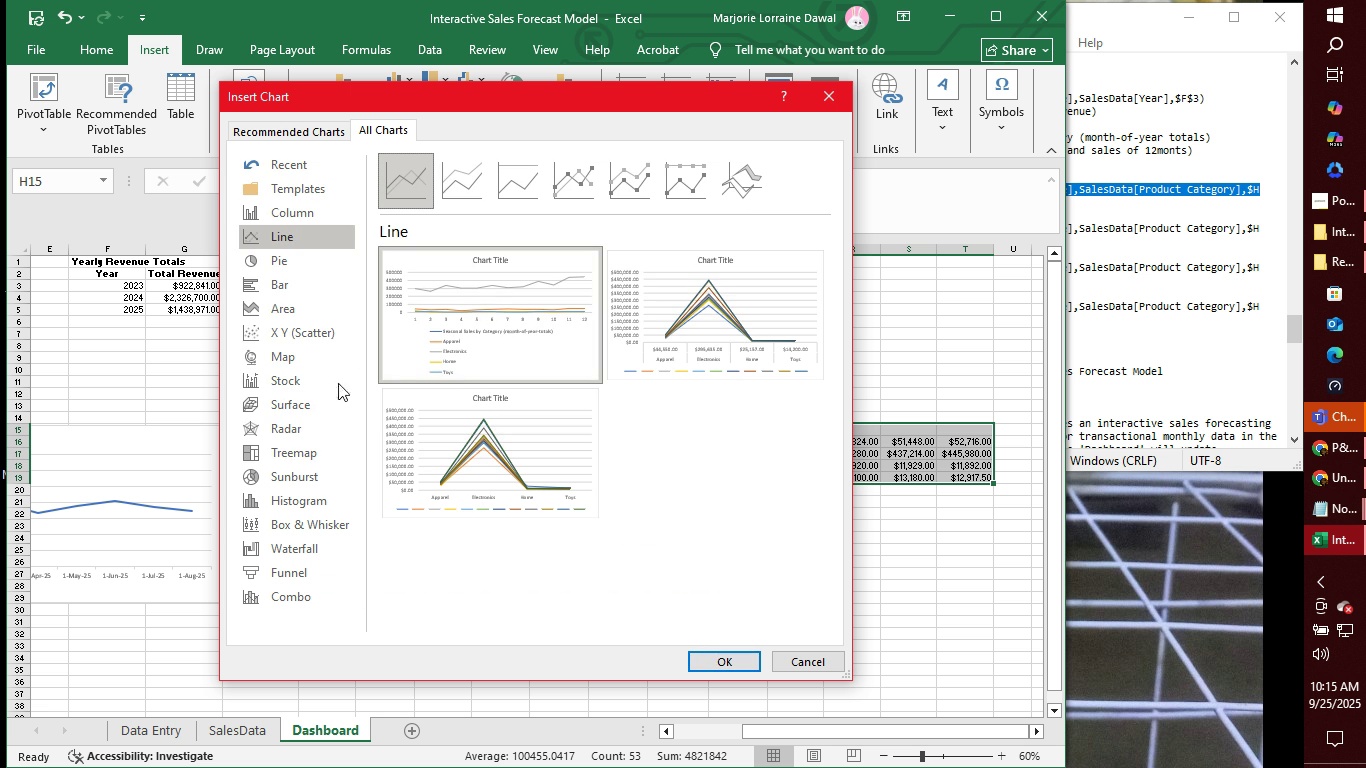 
wait(24.54)
 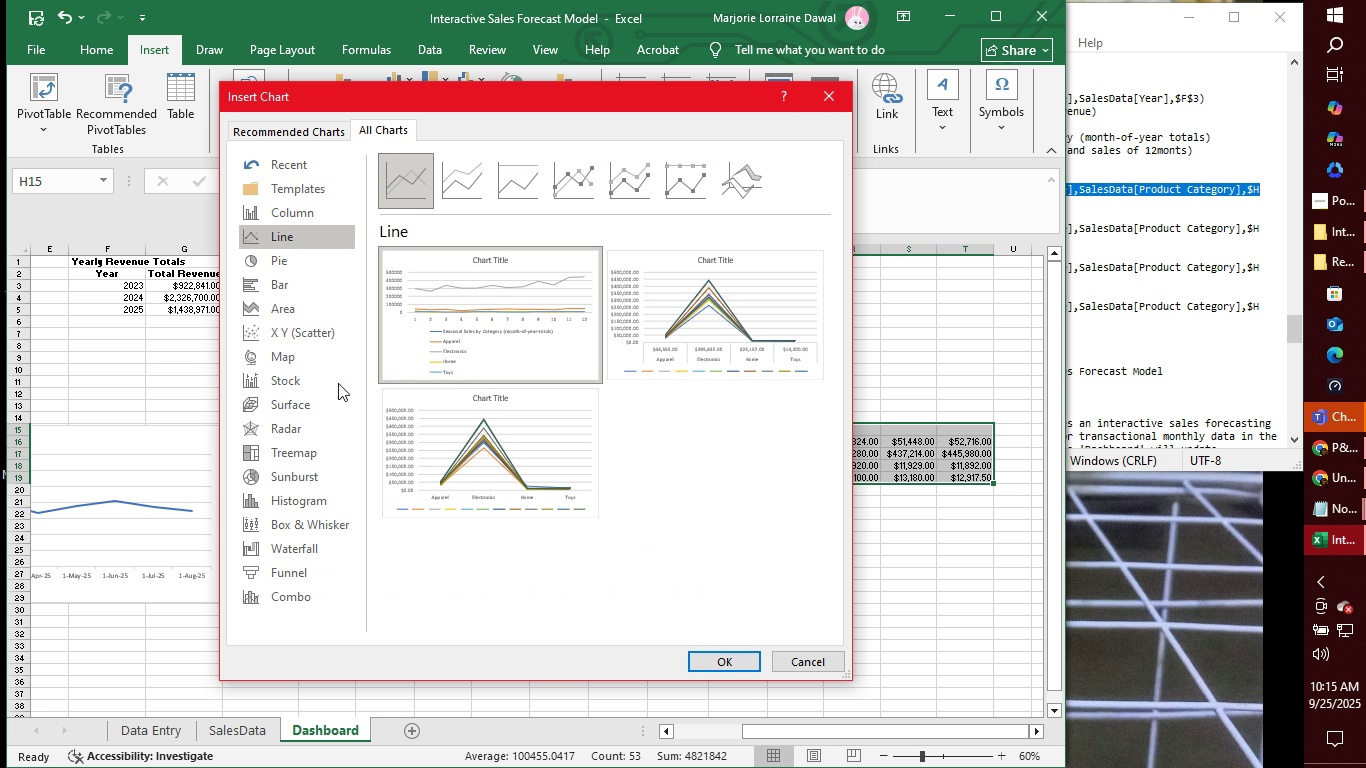 
left_click([741, 182])
 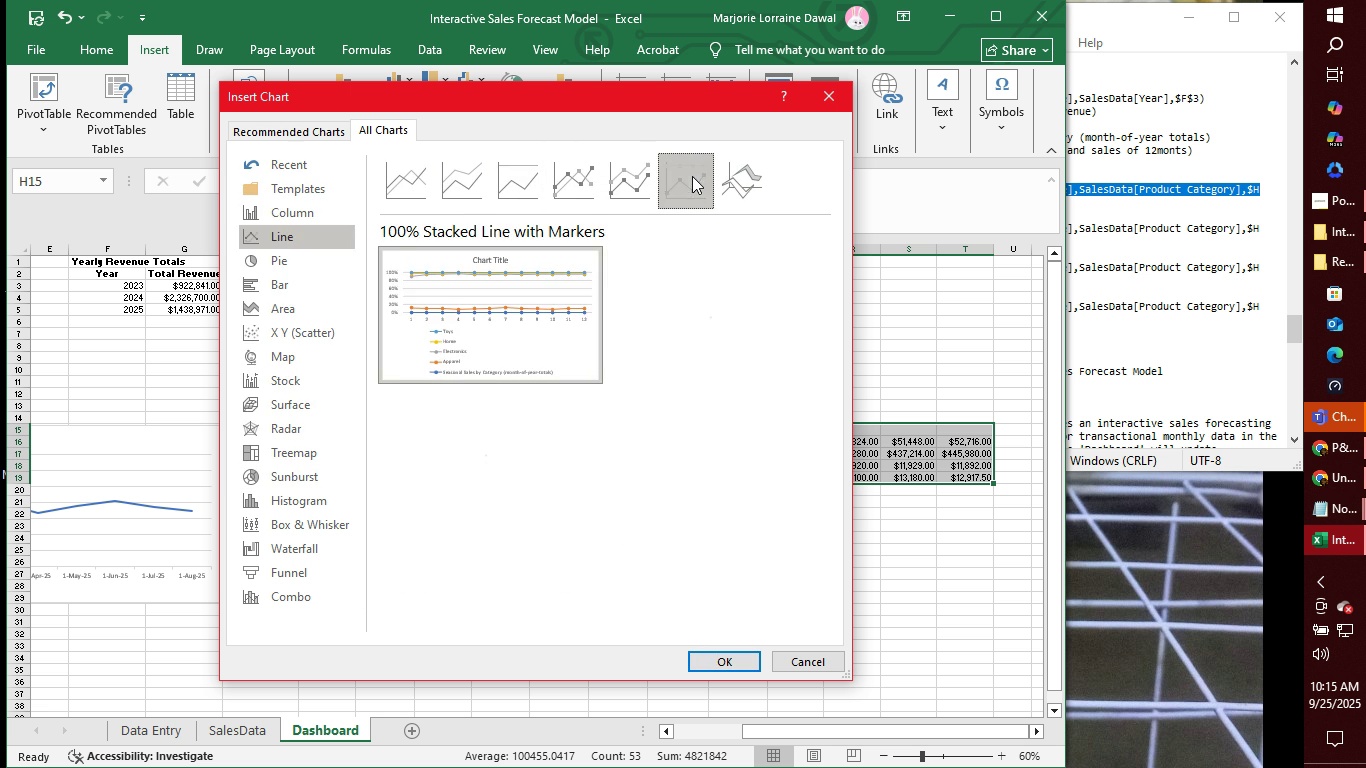 
left_click([692, 176])
 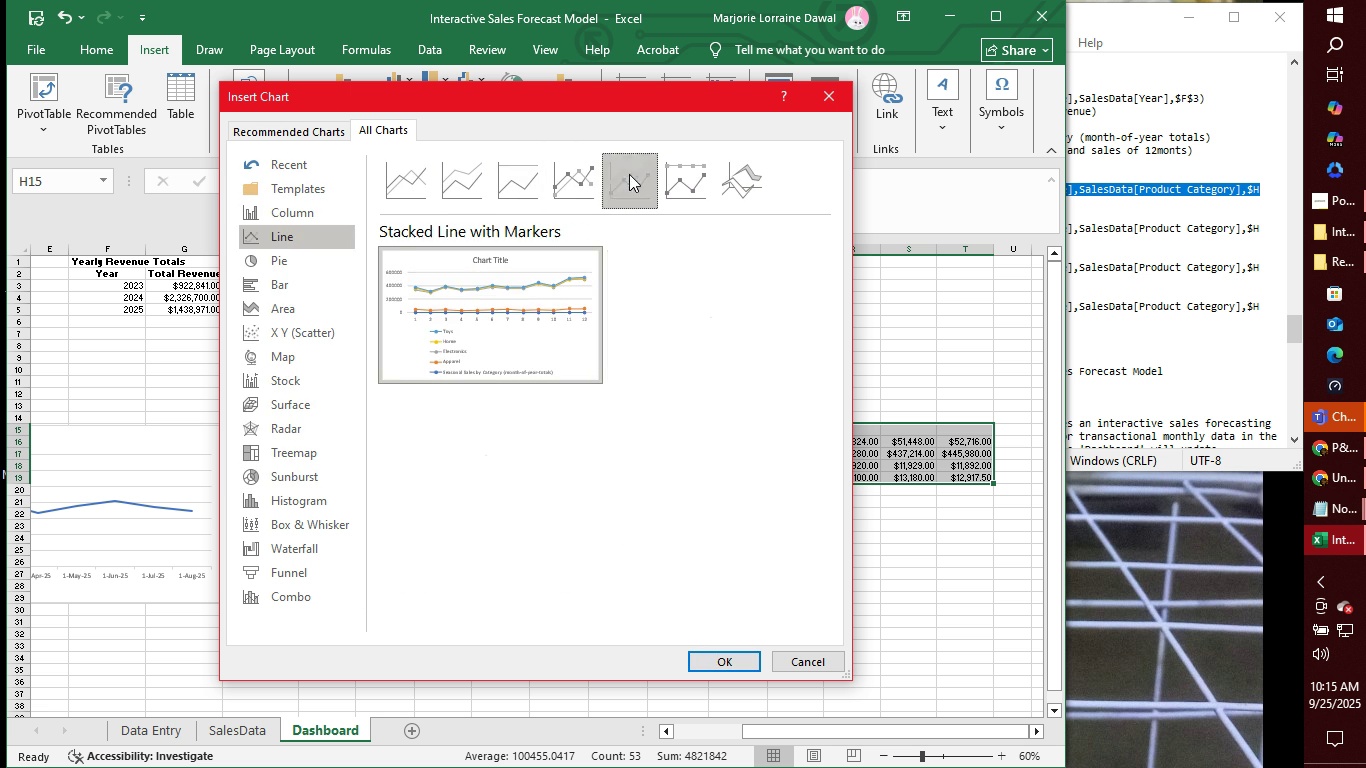 
left_click([629, 174])
 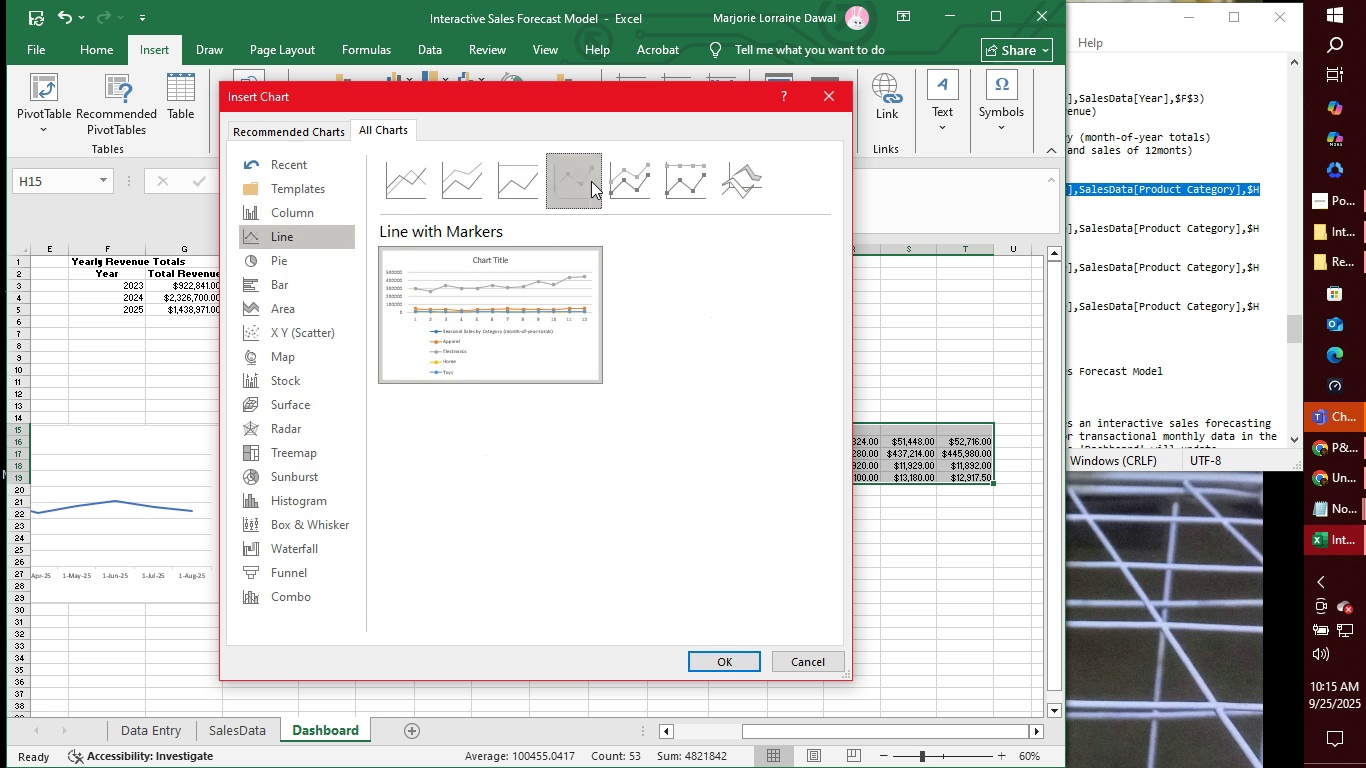 
left_click([591, 181])
 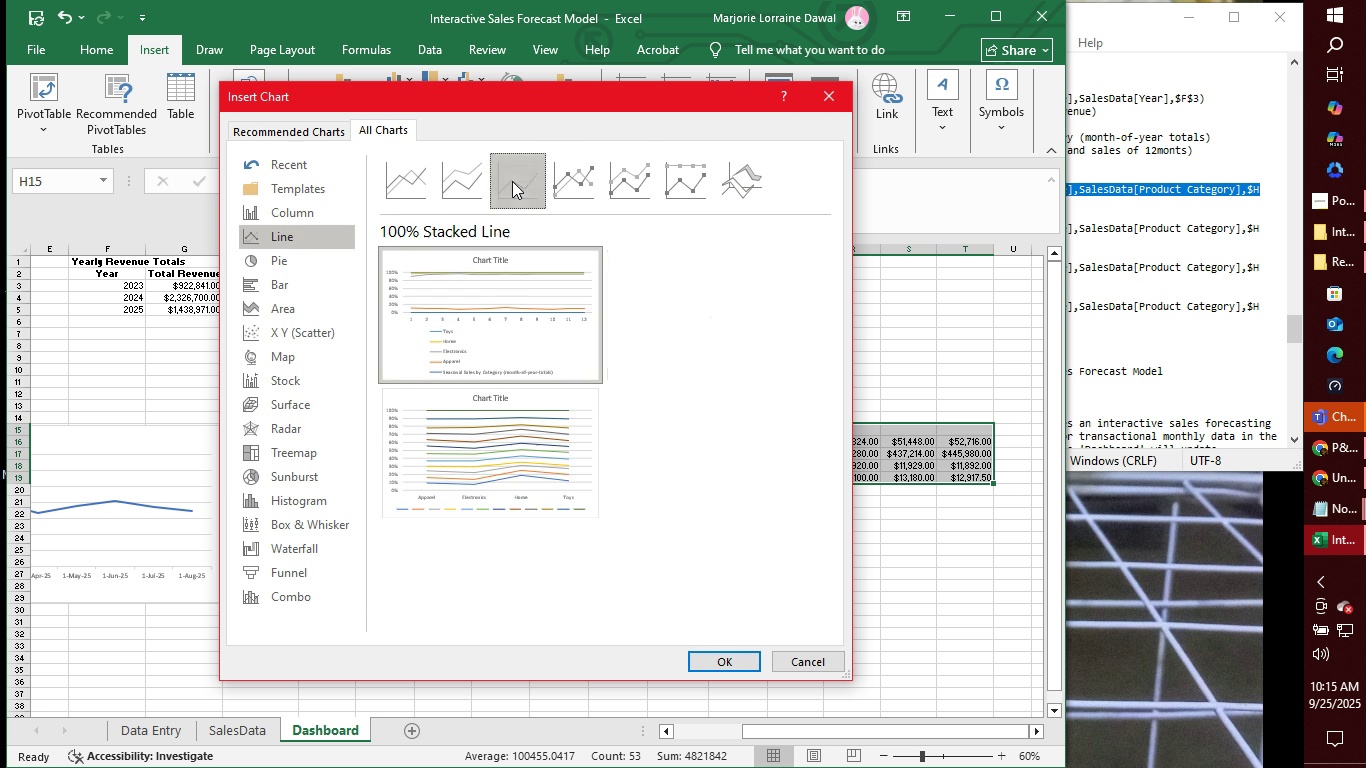 
left_click([512, 181])
 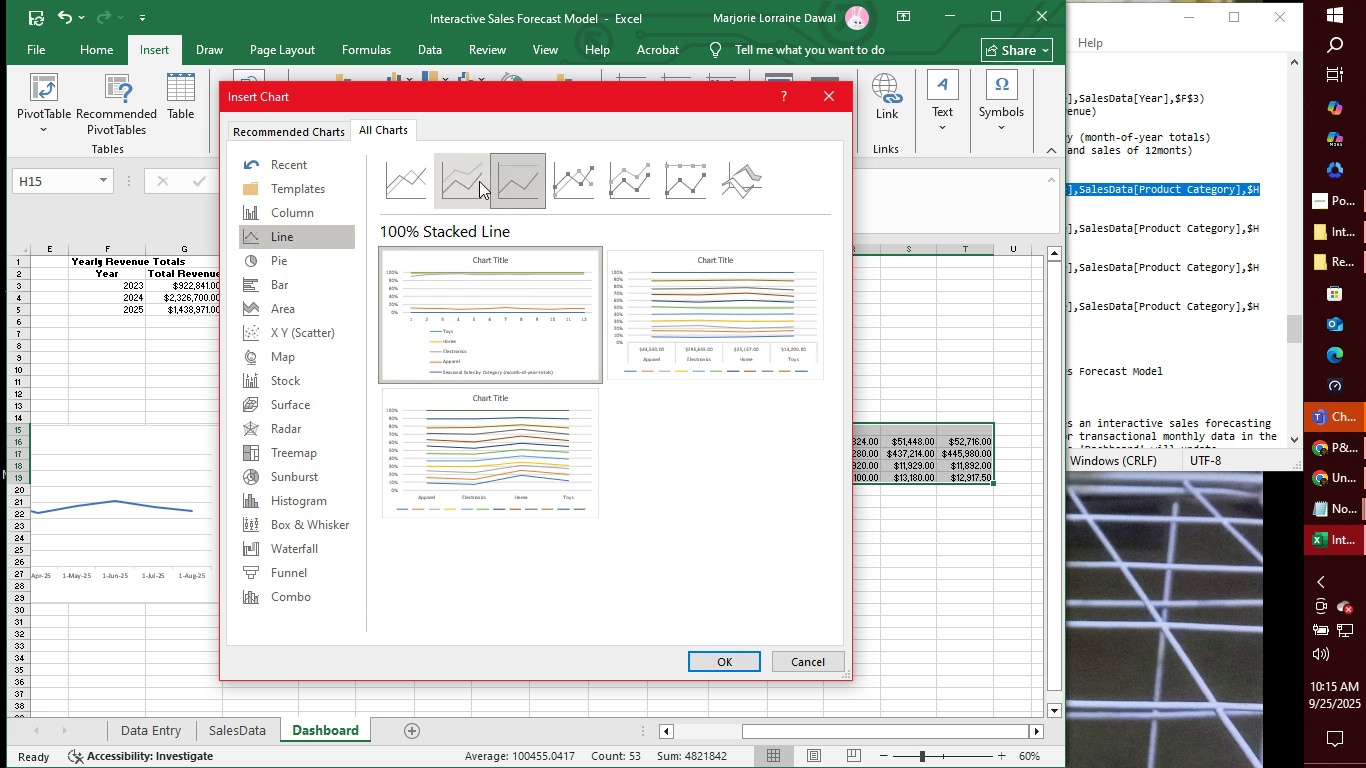 
left_click([474, 183])
 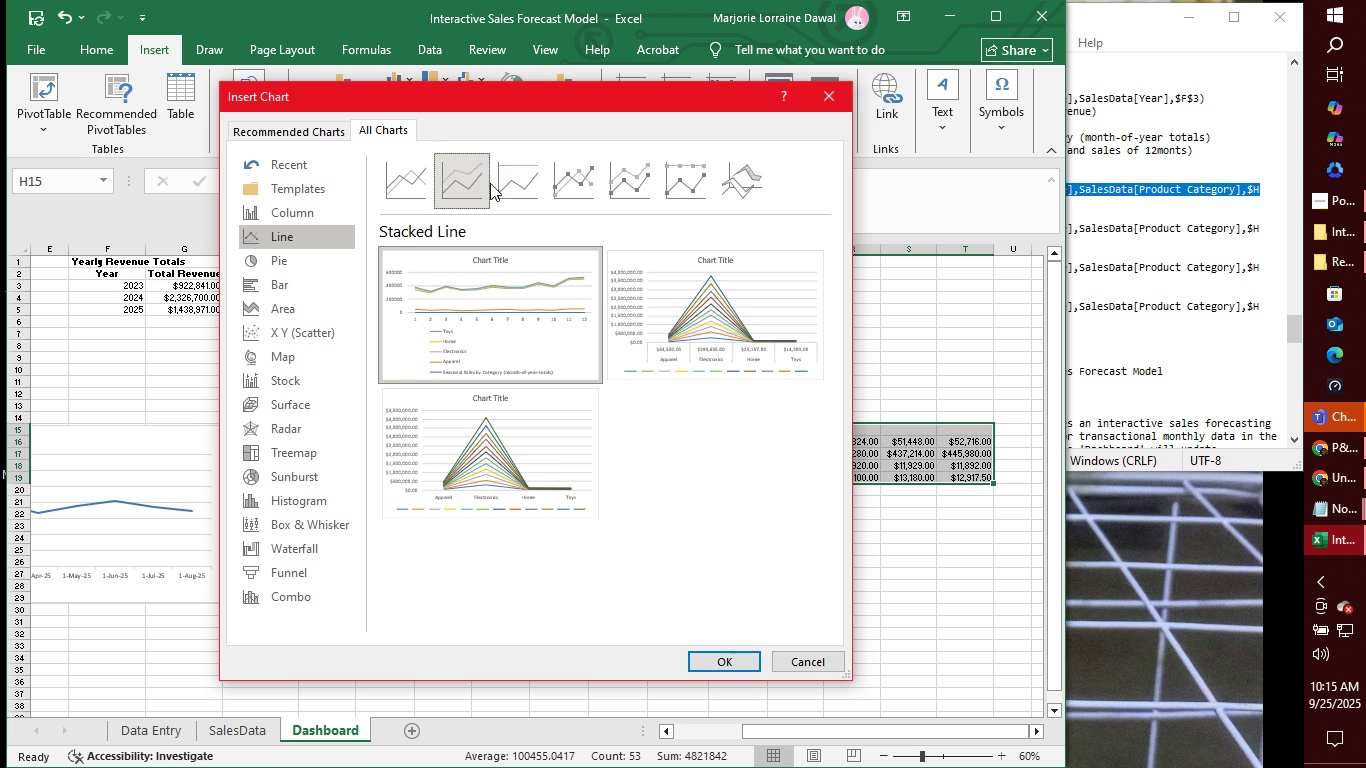 
left_click([533, 183])
 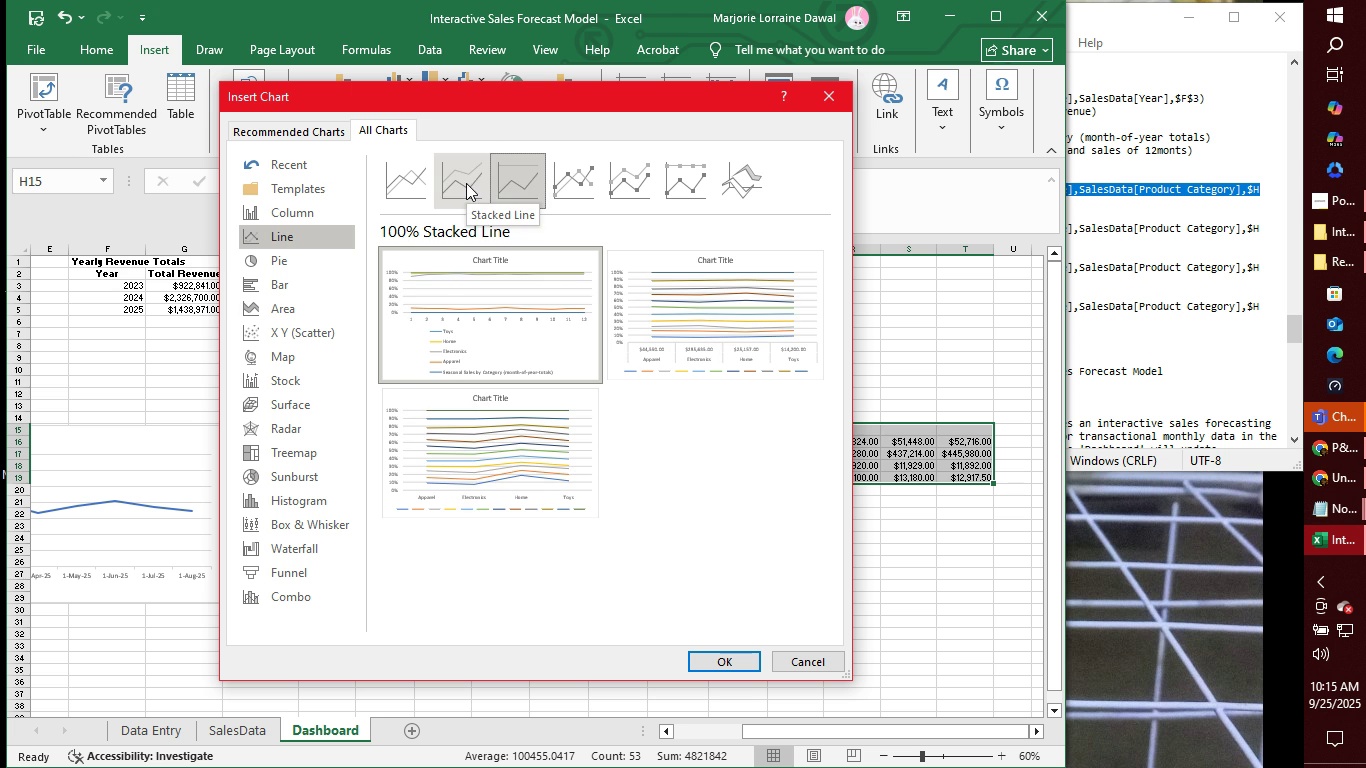 
left_click([466, 183])
 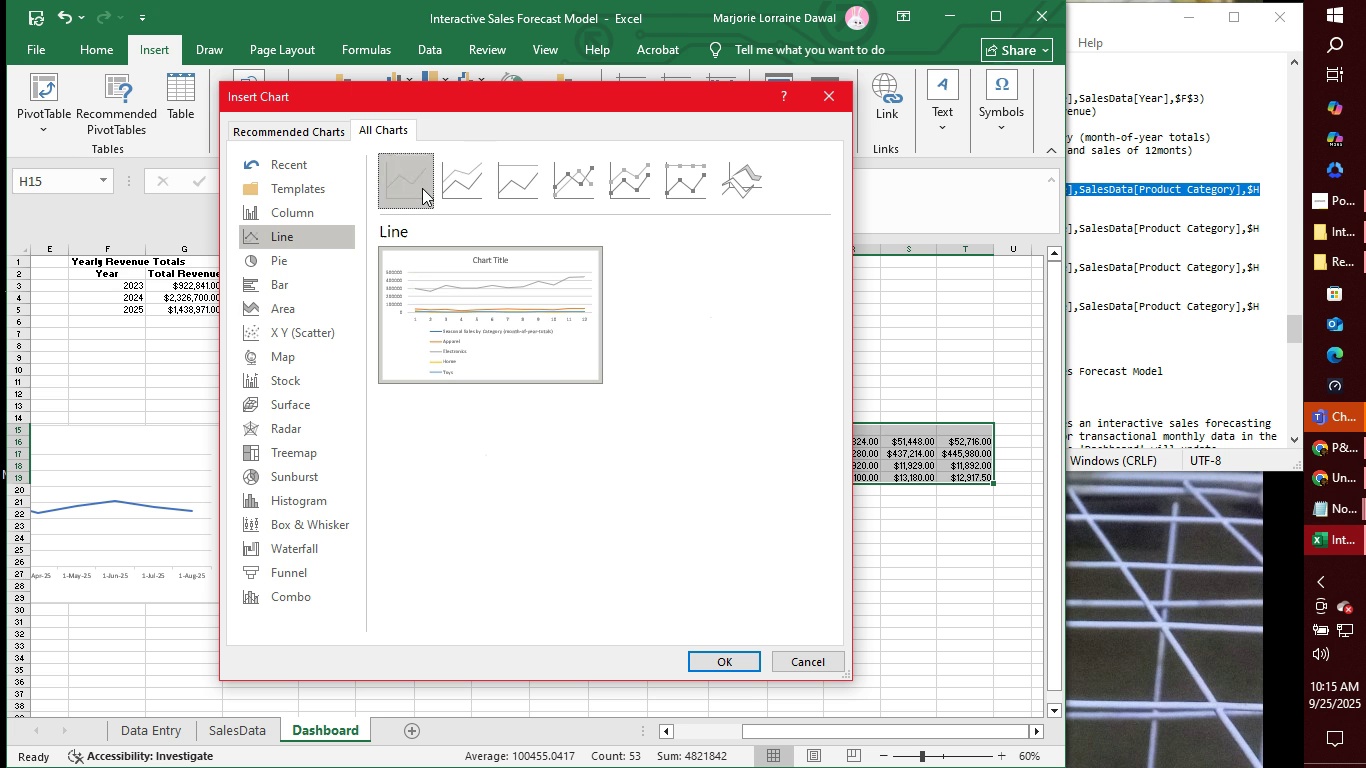 
left_click([422, 188])
 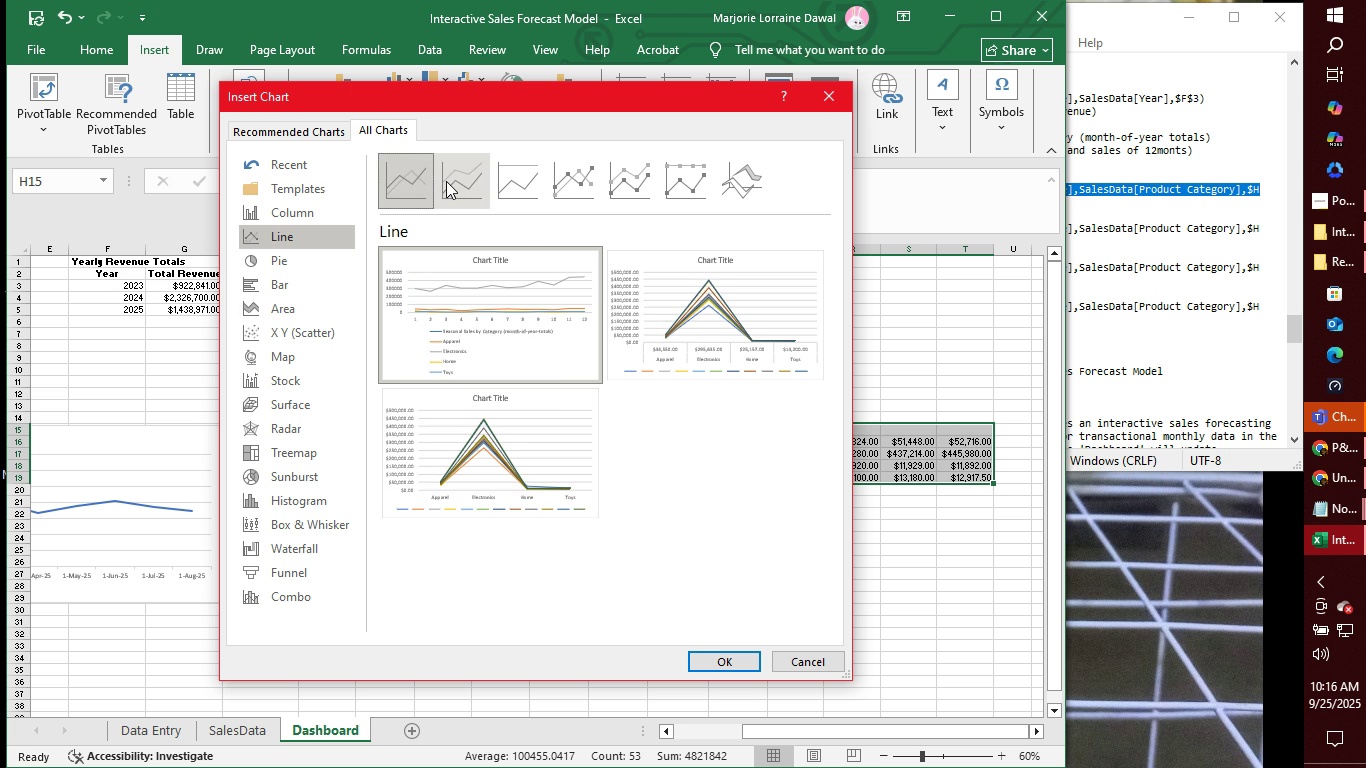 
left_click([446, 181])
 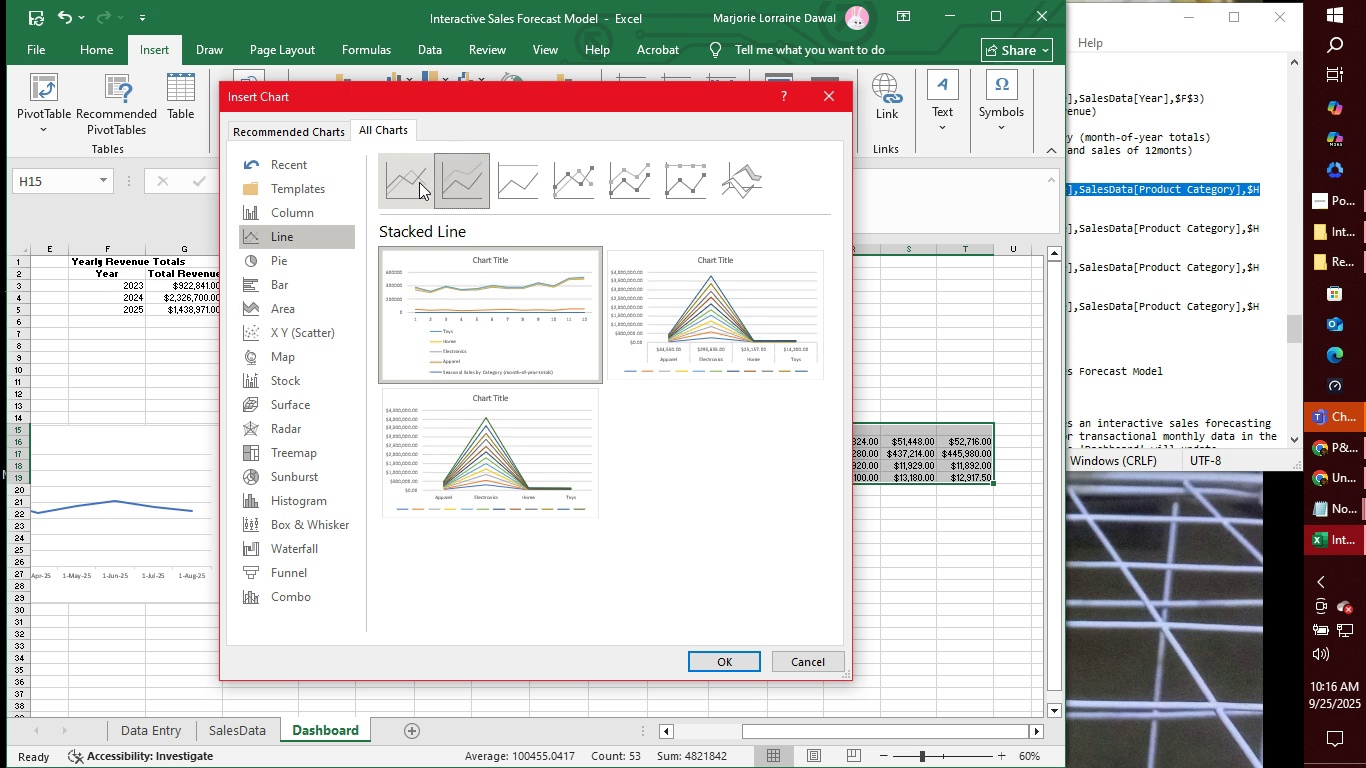 
left_click([419, 182])
 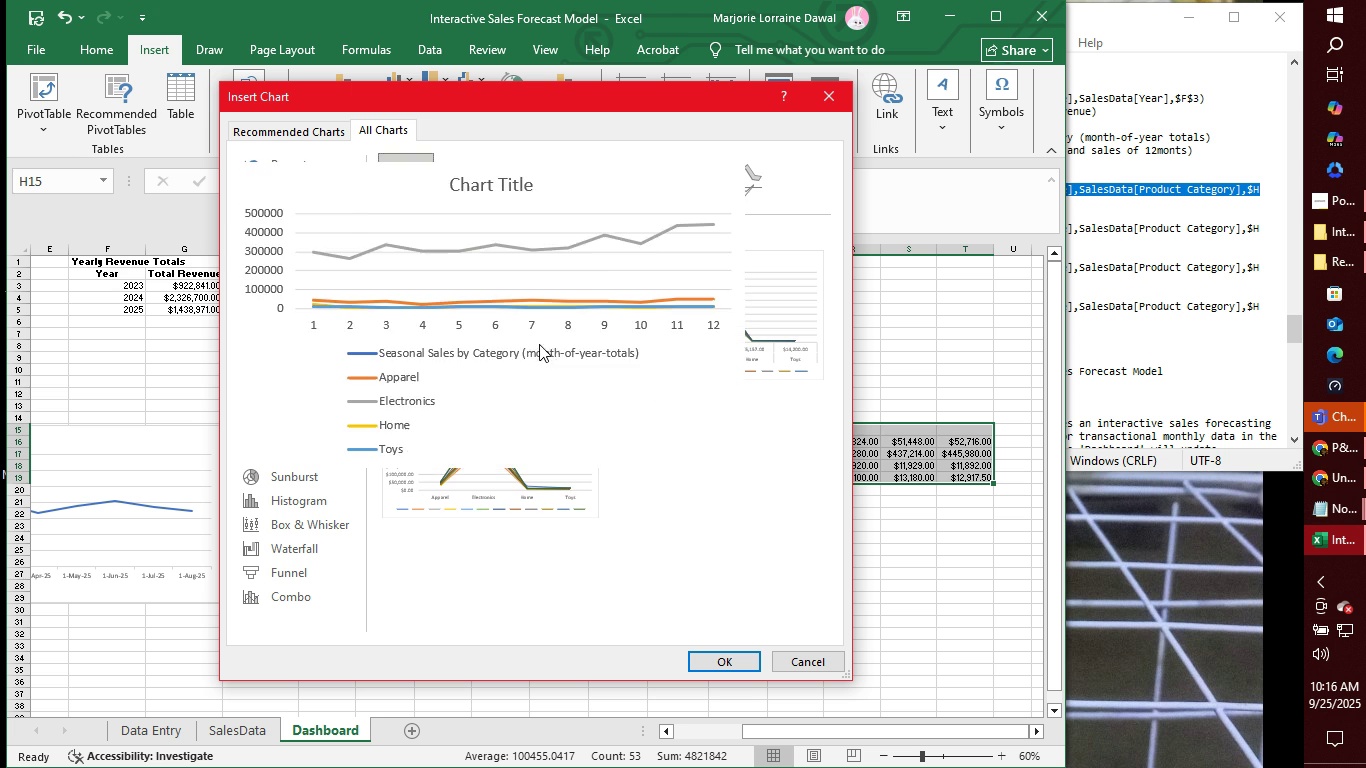 
left_click([705, 658])
 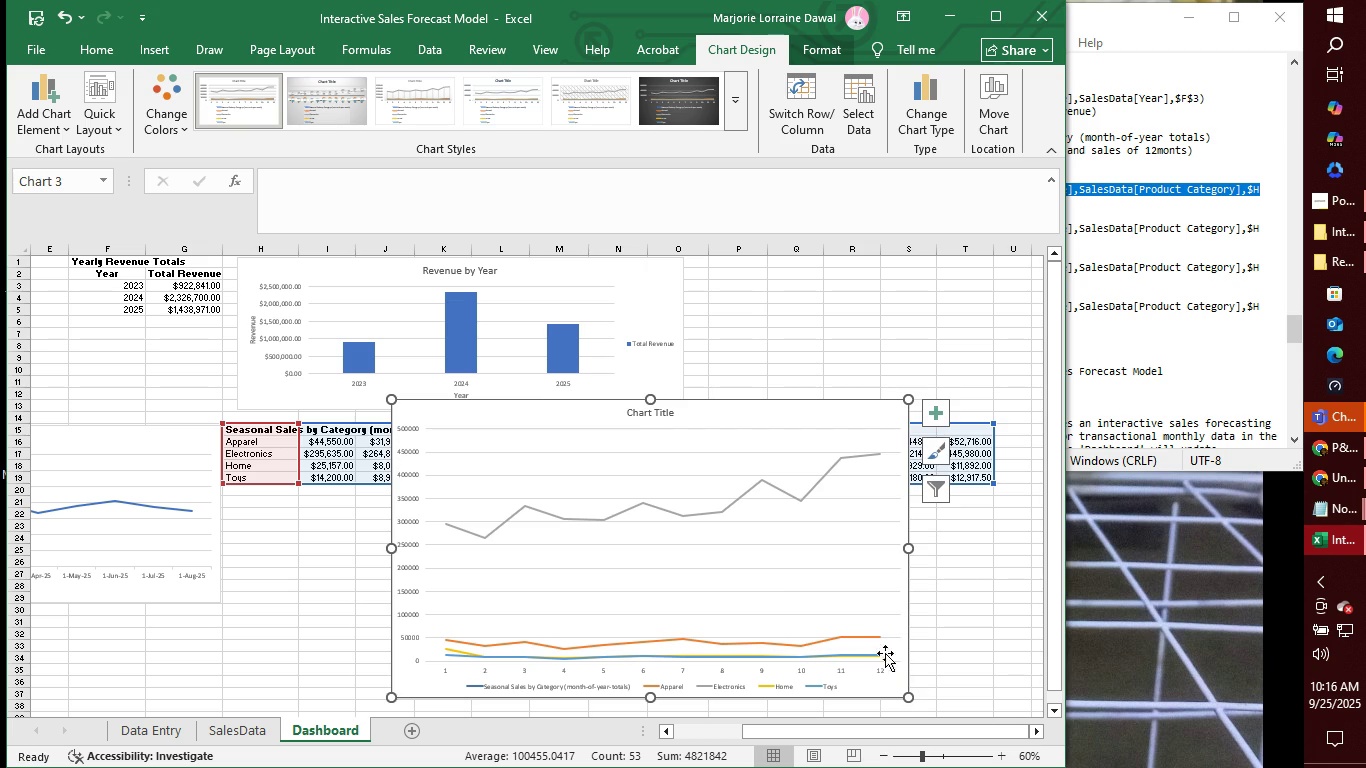 
wait(6.43)
 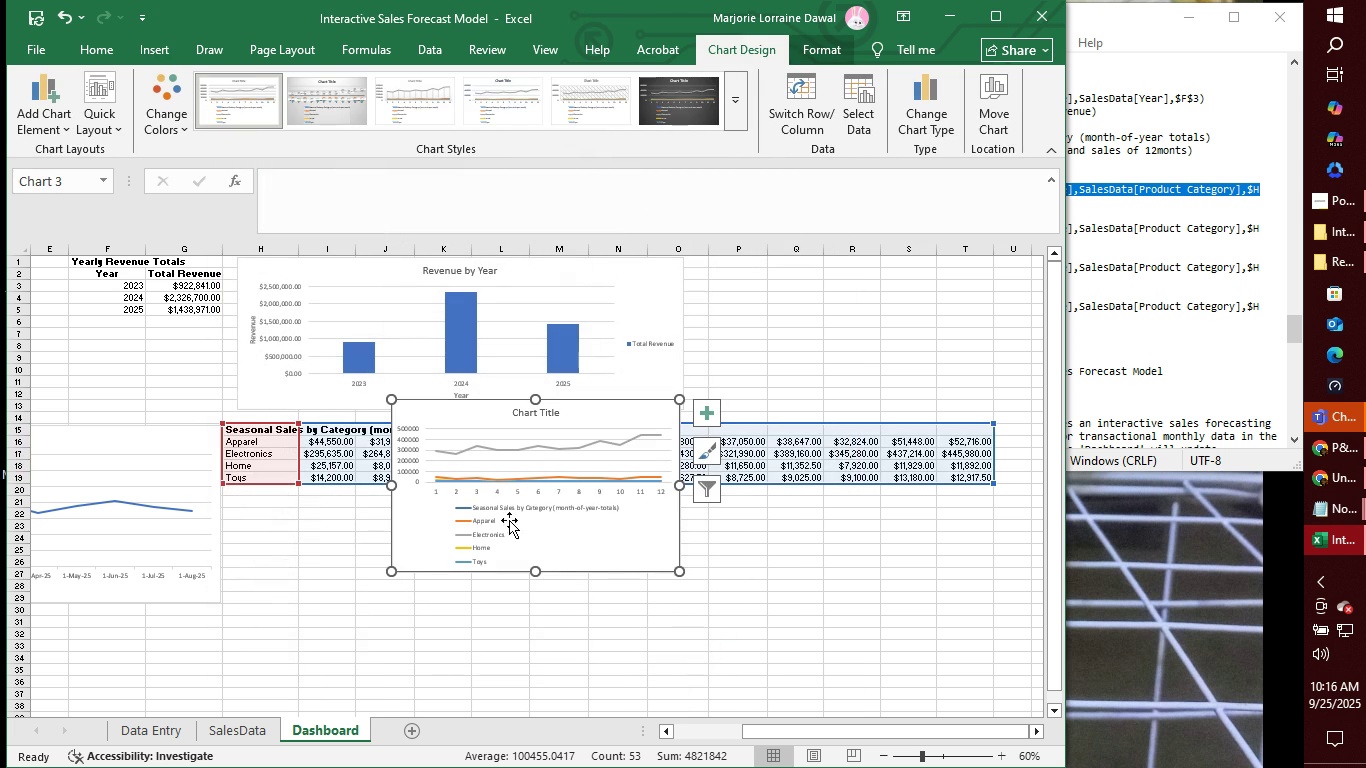 
left_click([938, 458])
 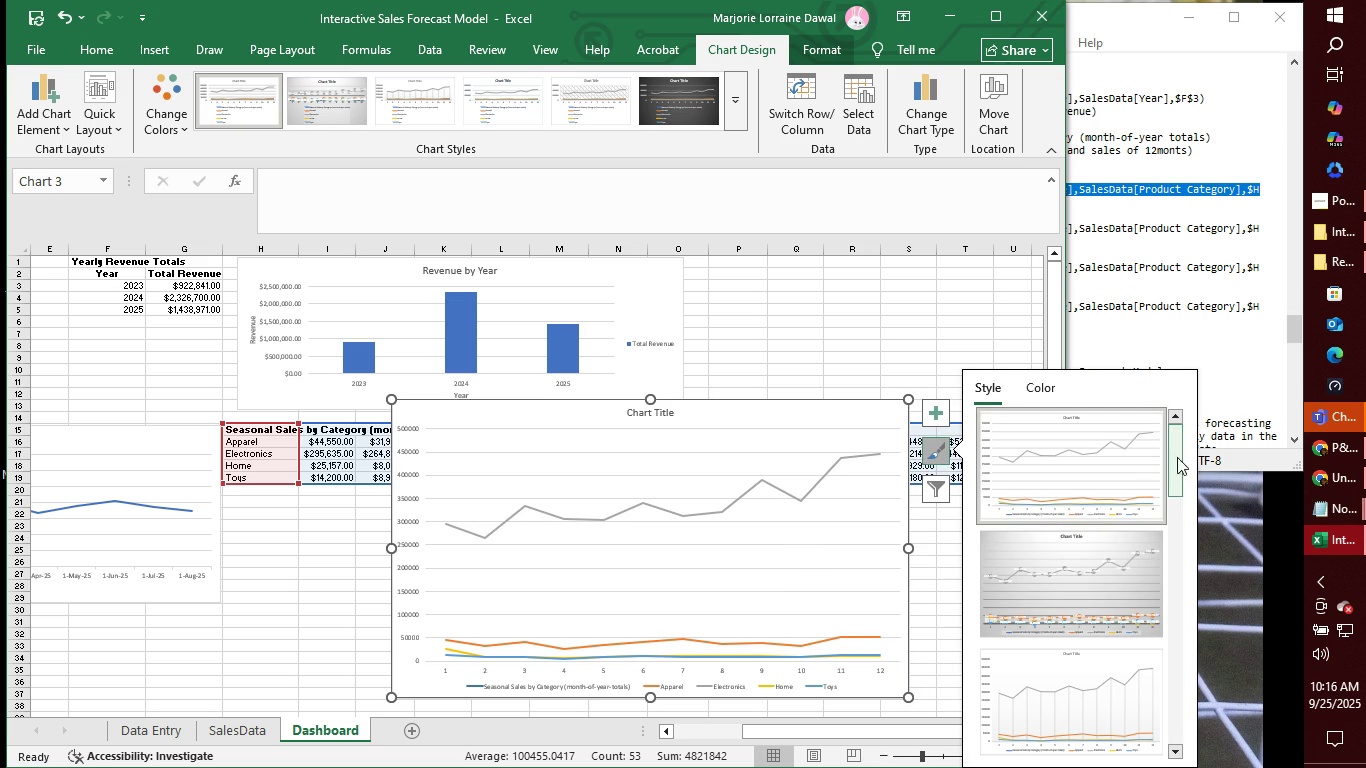 
mouse_move([1177, 520])
 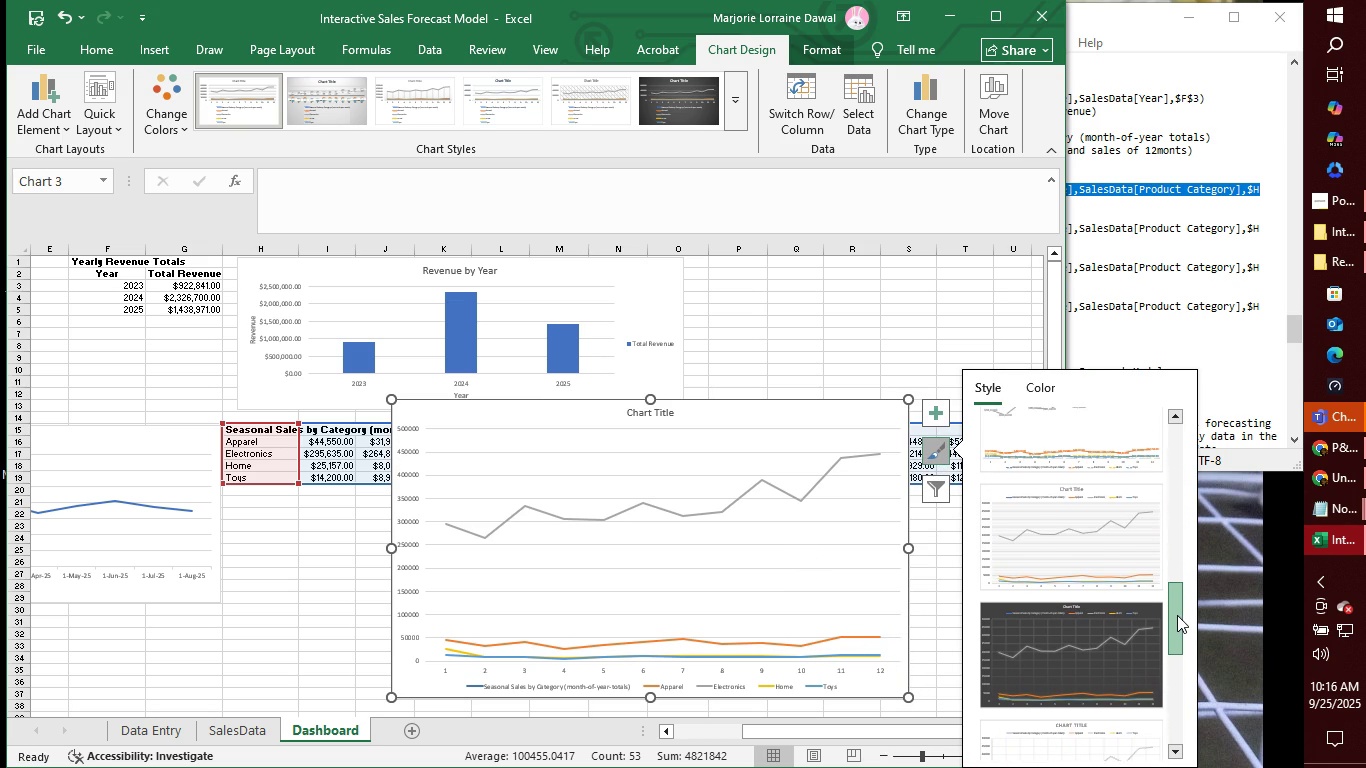 
wait(6.75)
 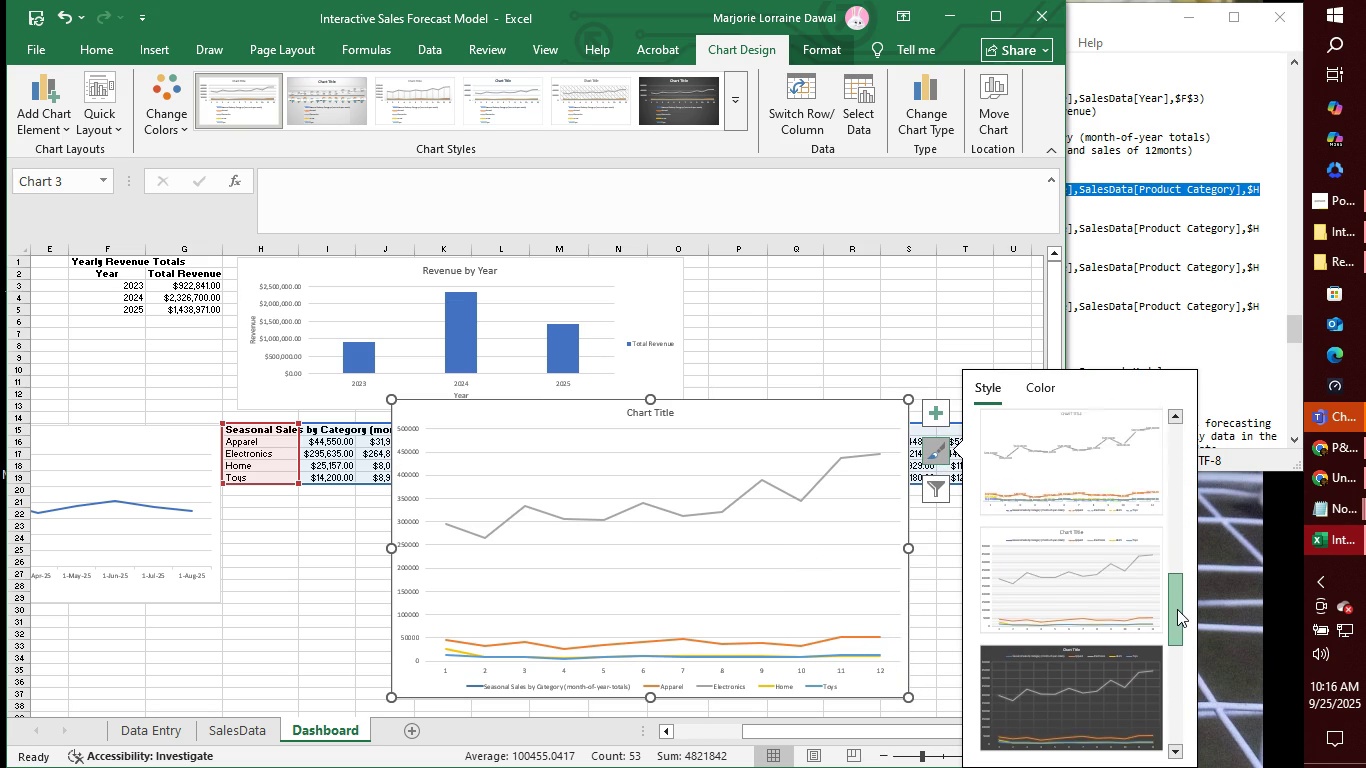 
left_click([924, 411])
 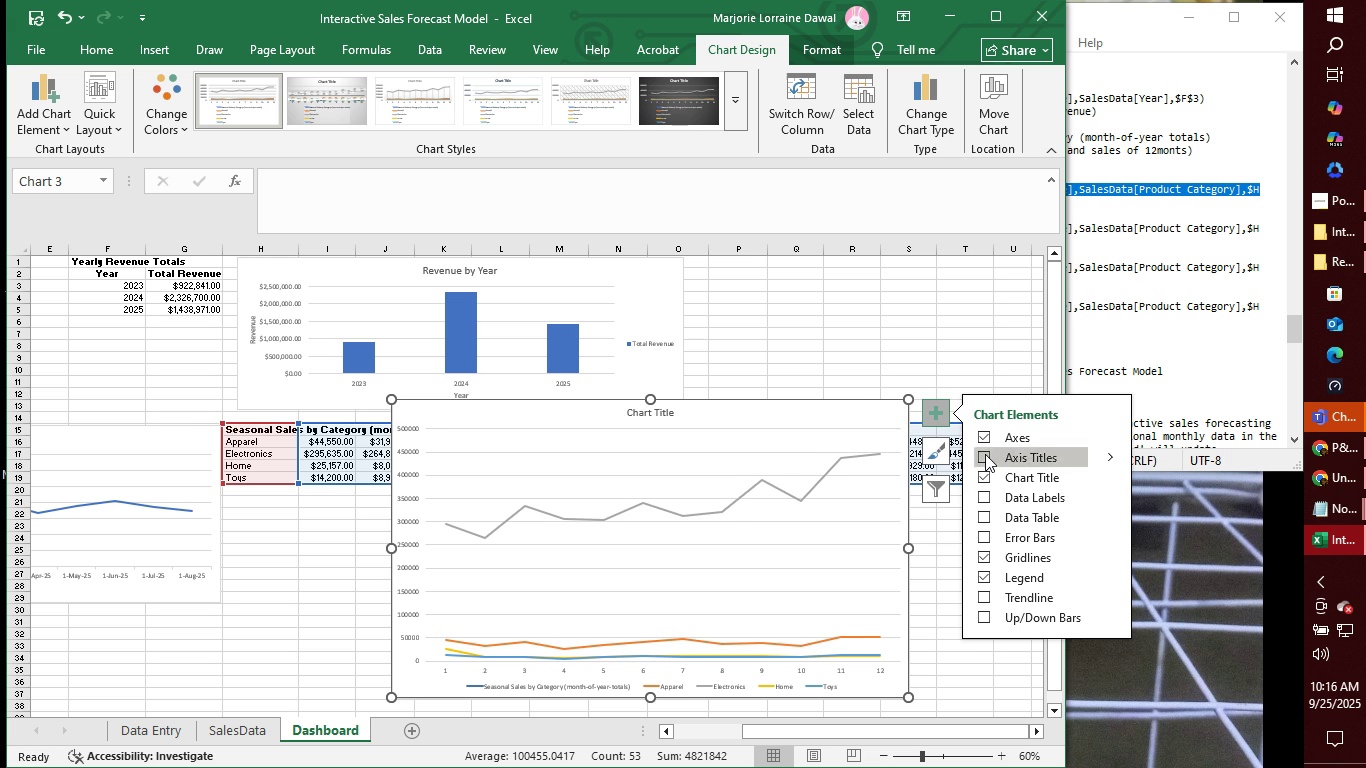 
left_click([985, 454])
 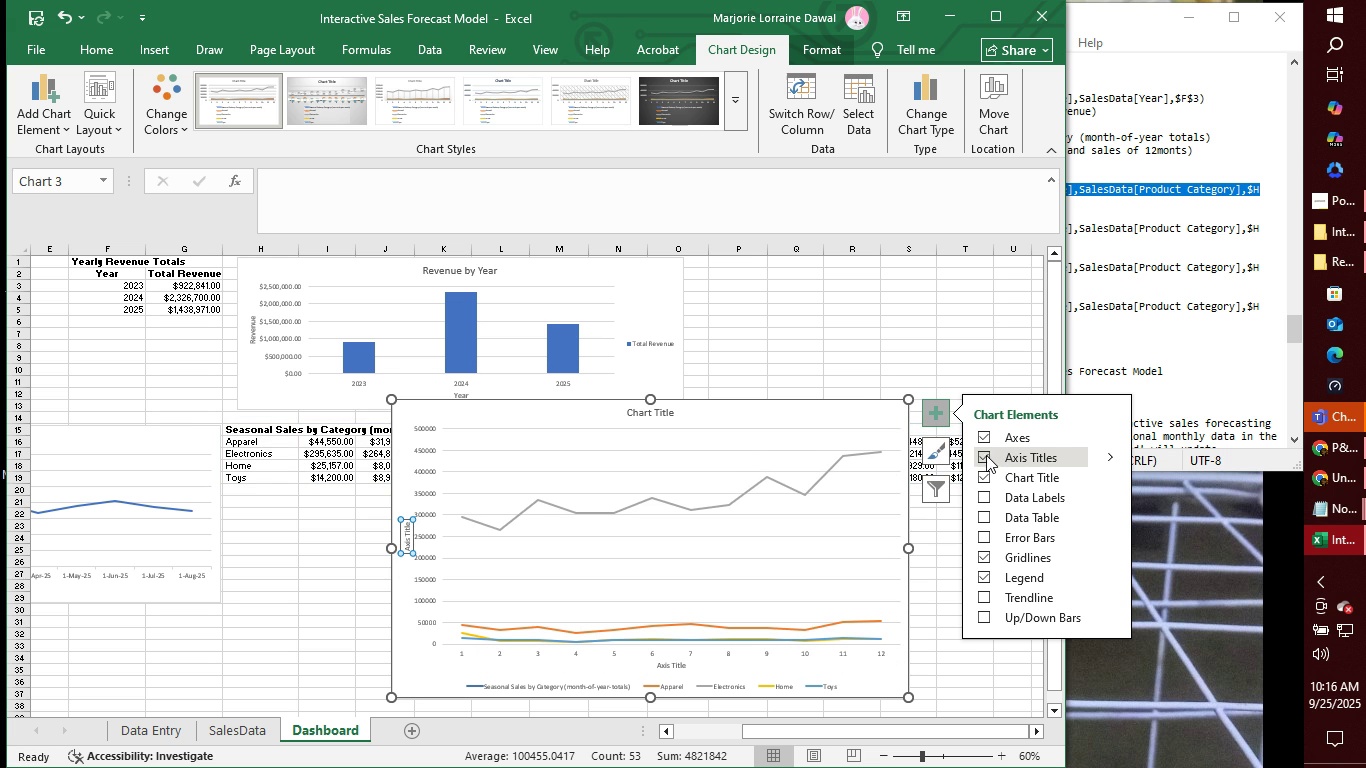 
wait(5.79)
 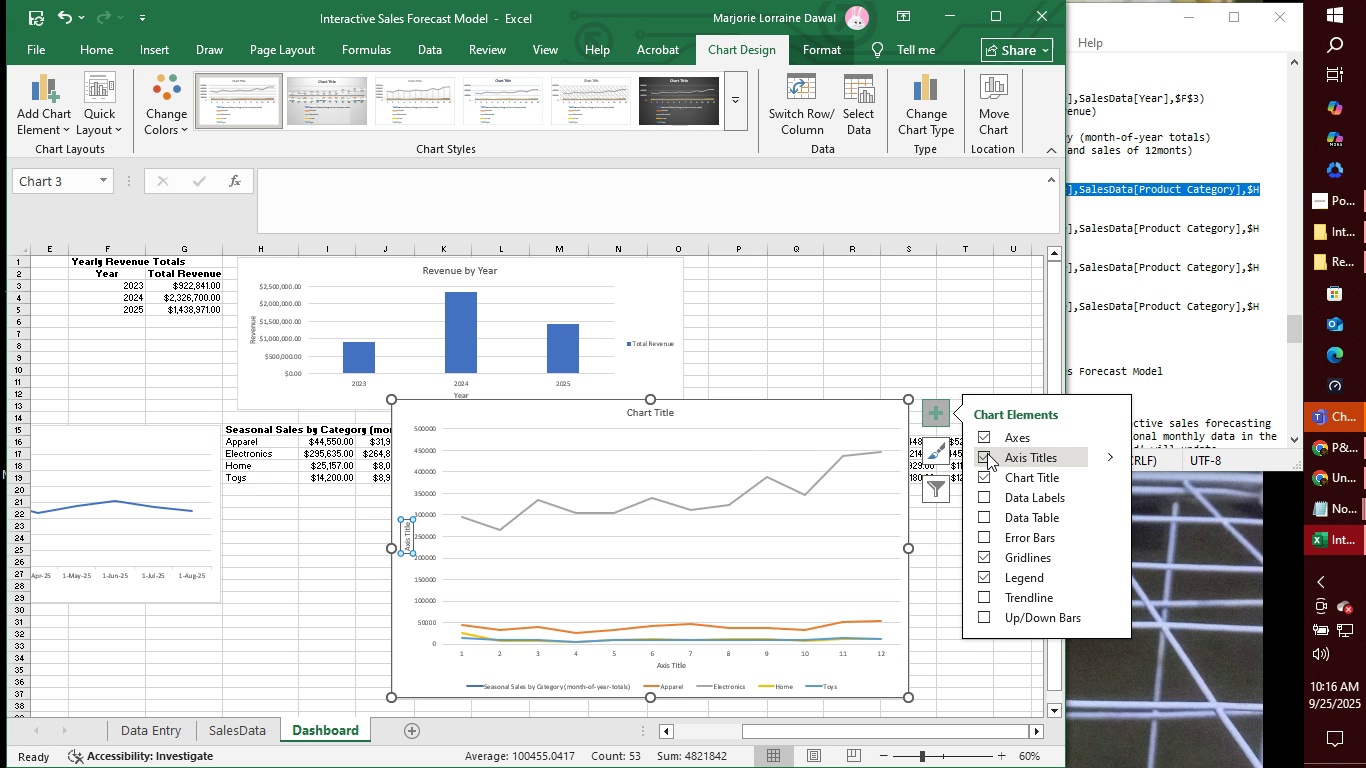 
left_click([983, 494])
 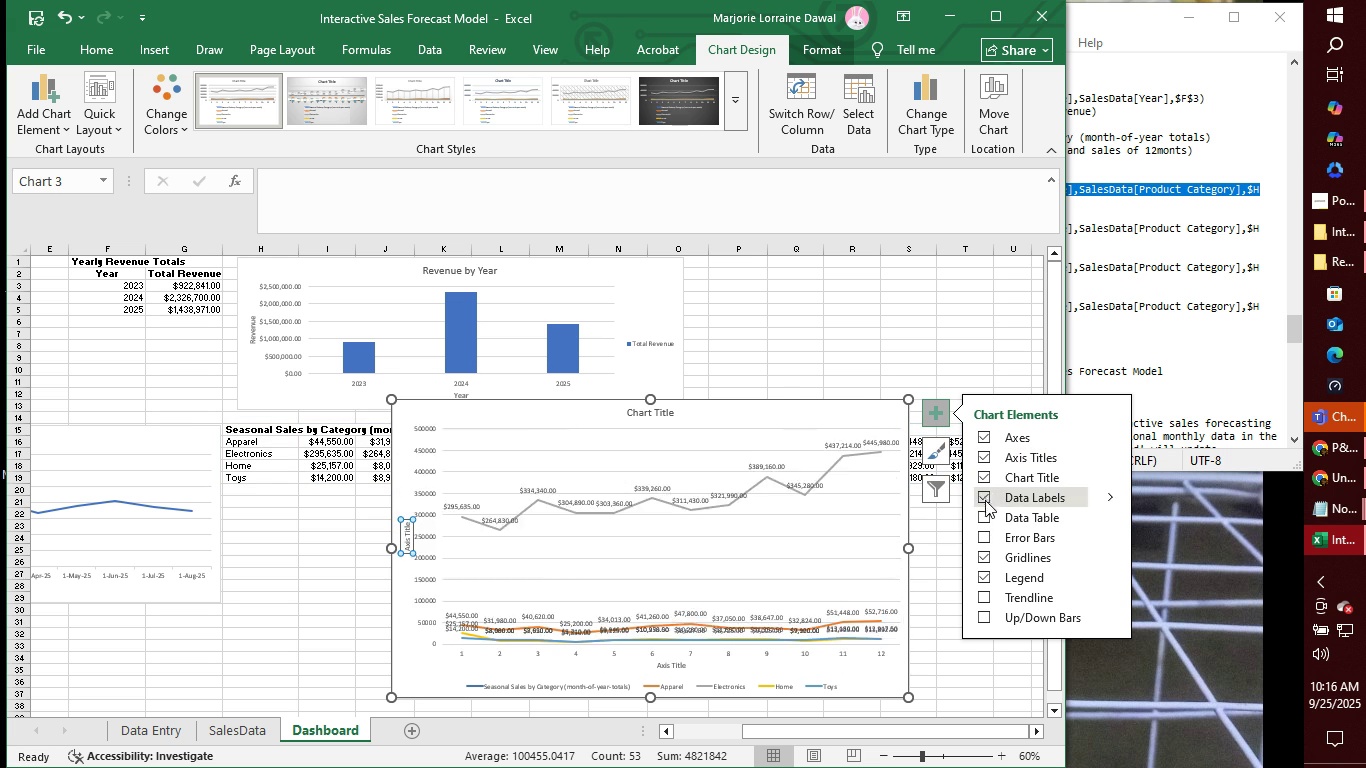 
left_click([985, 497])
 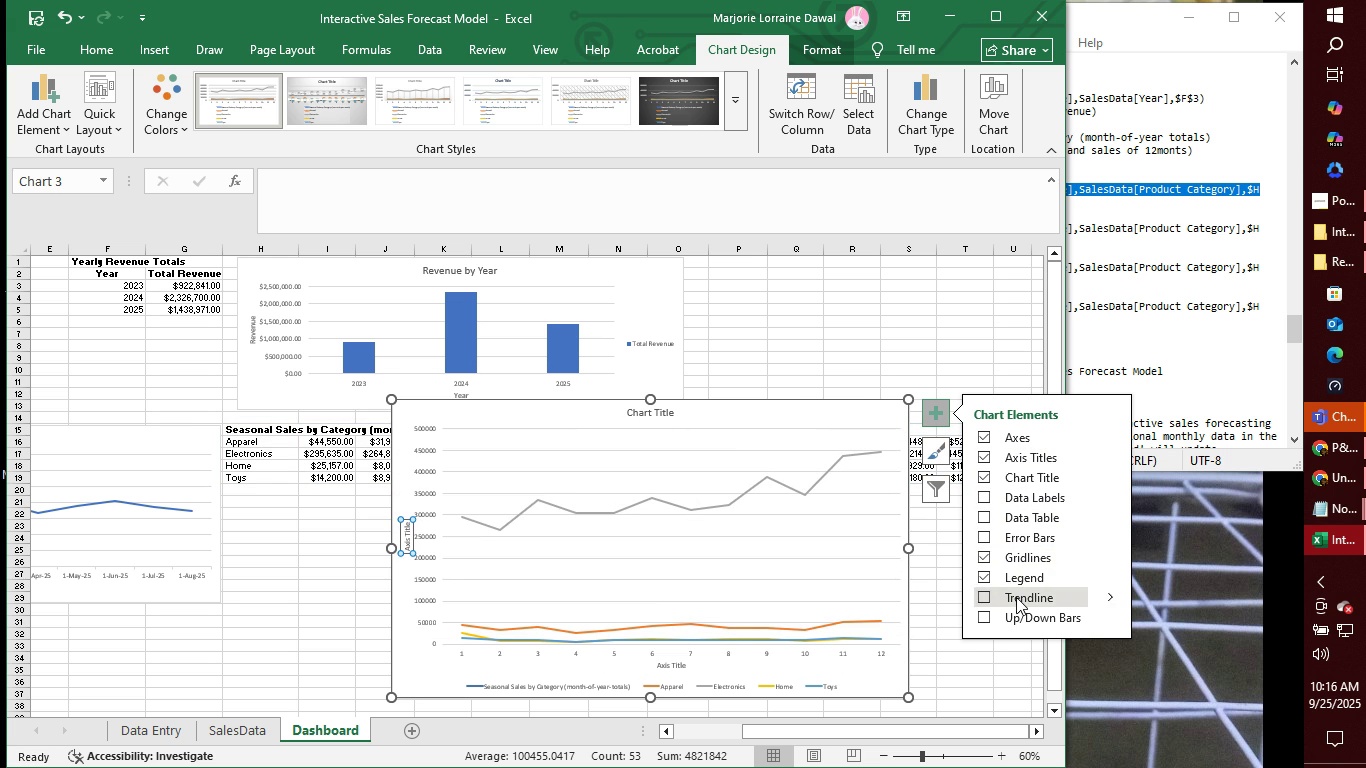 
wait(6.82)
 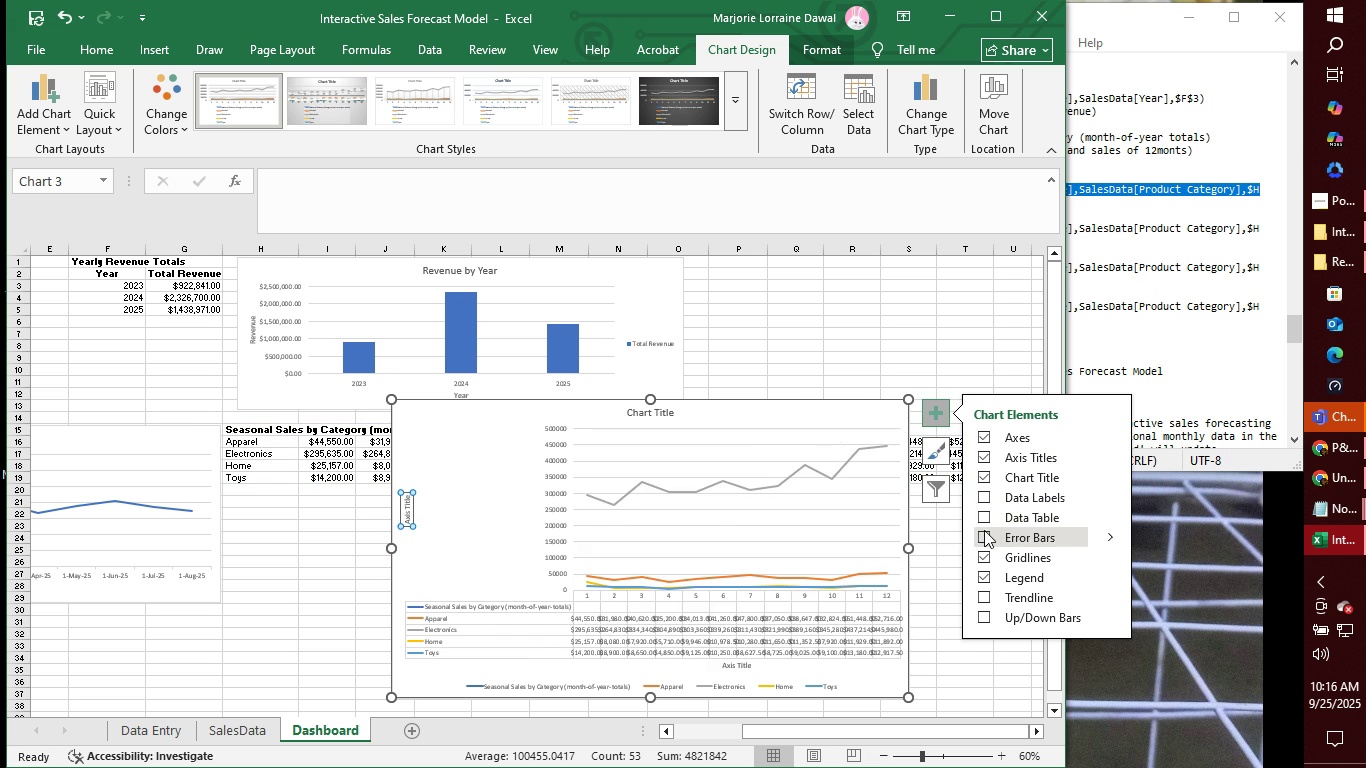 
left_click([983, 615])
 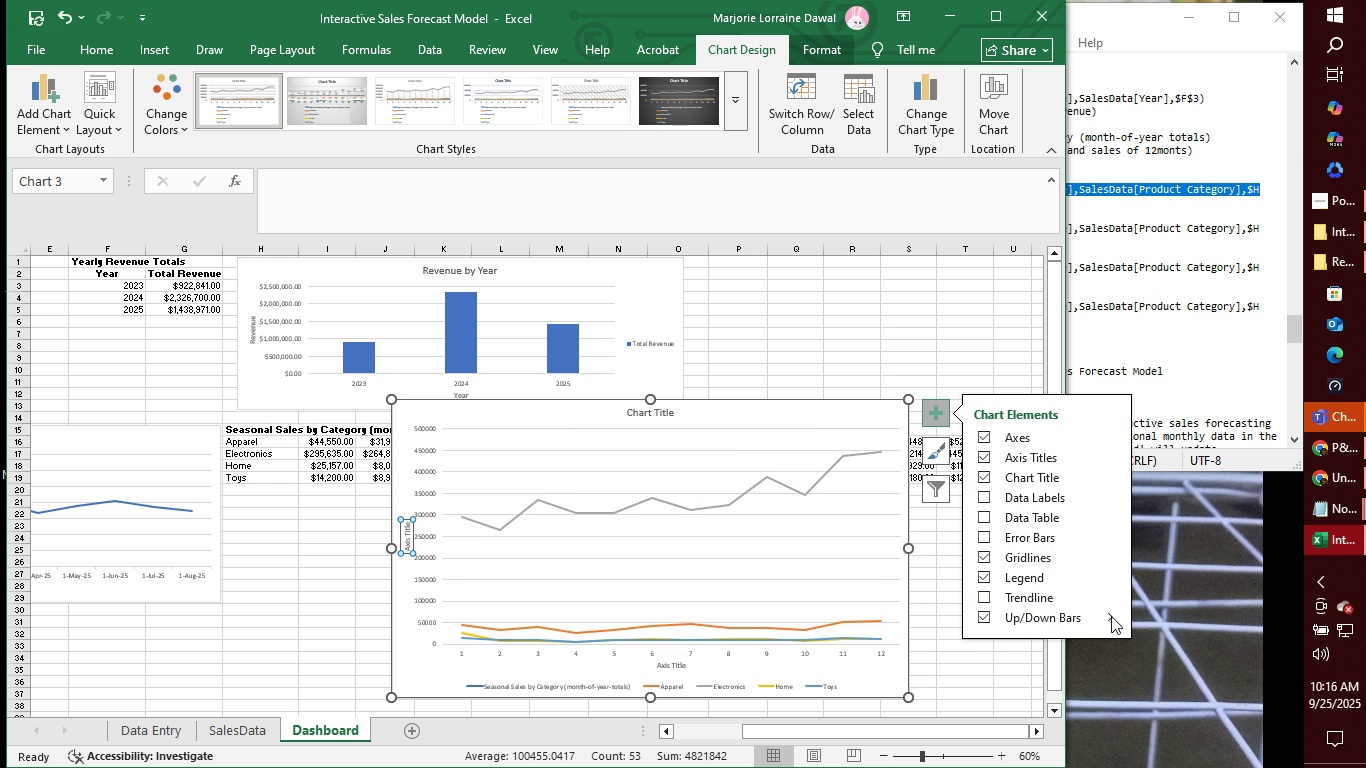 
left_click([1113, 615])
 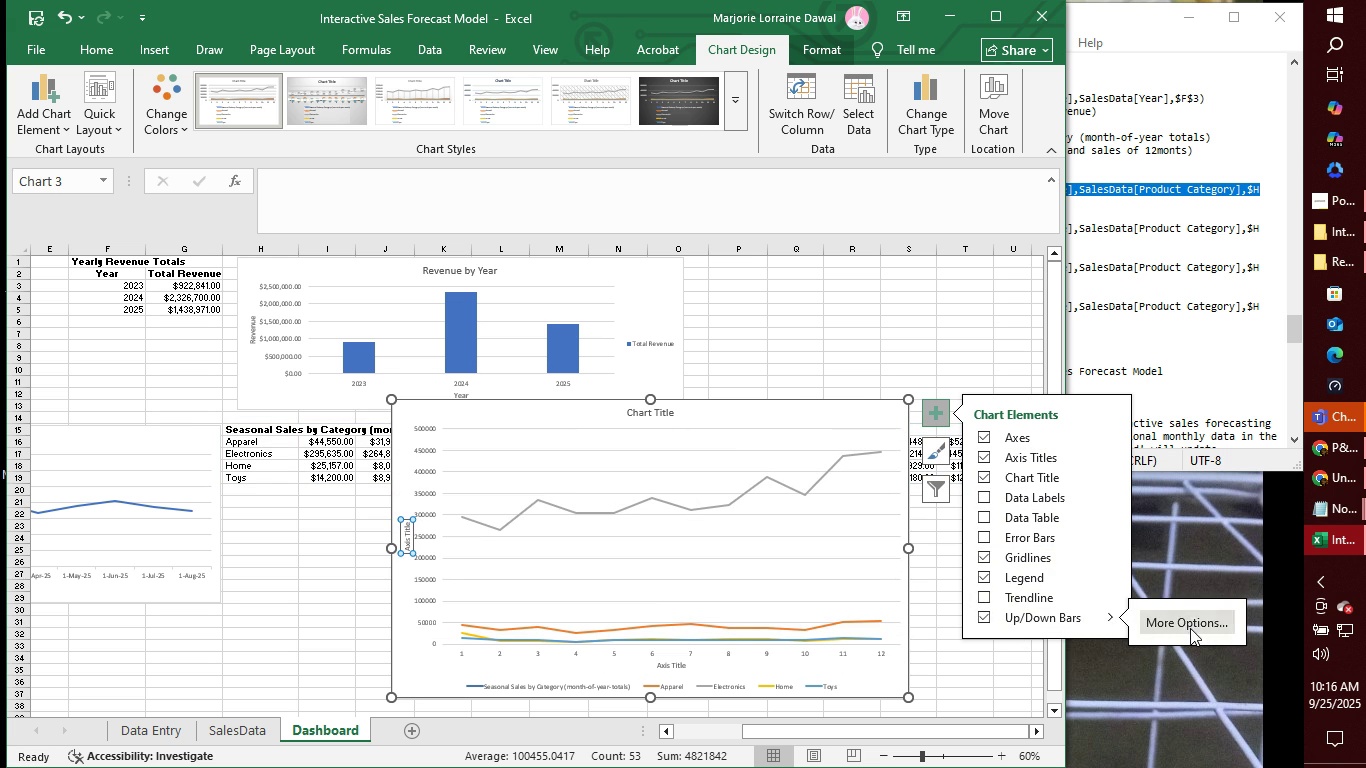 
left_click([1190, 628])
 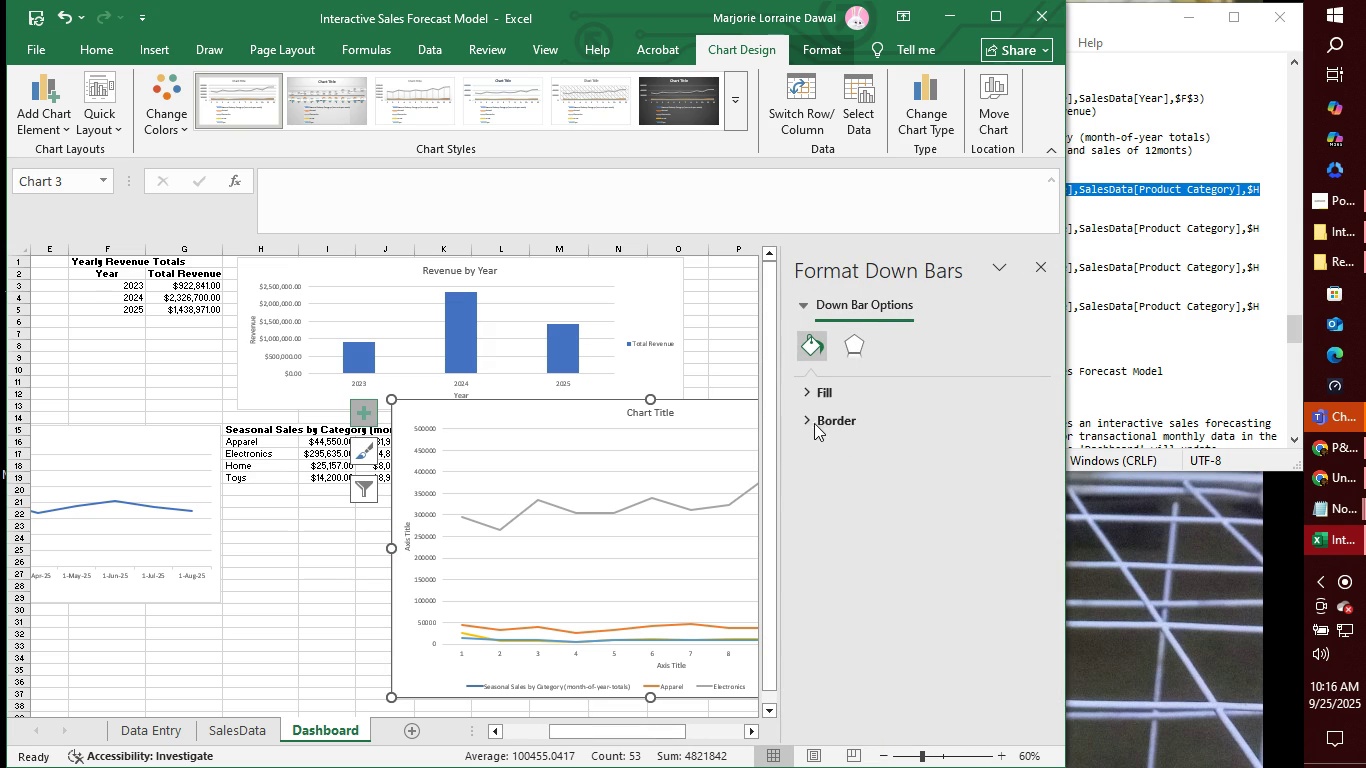 
left_click([811, 418])
 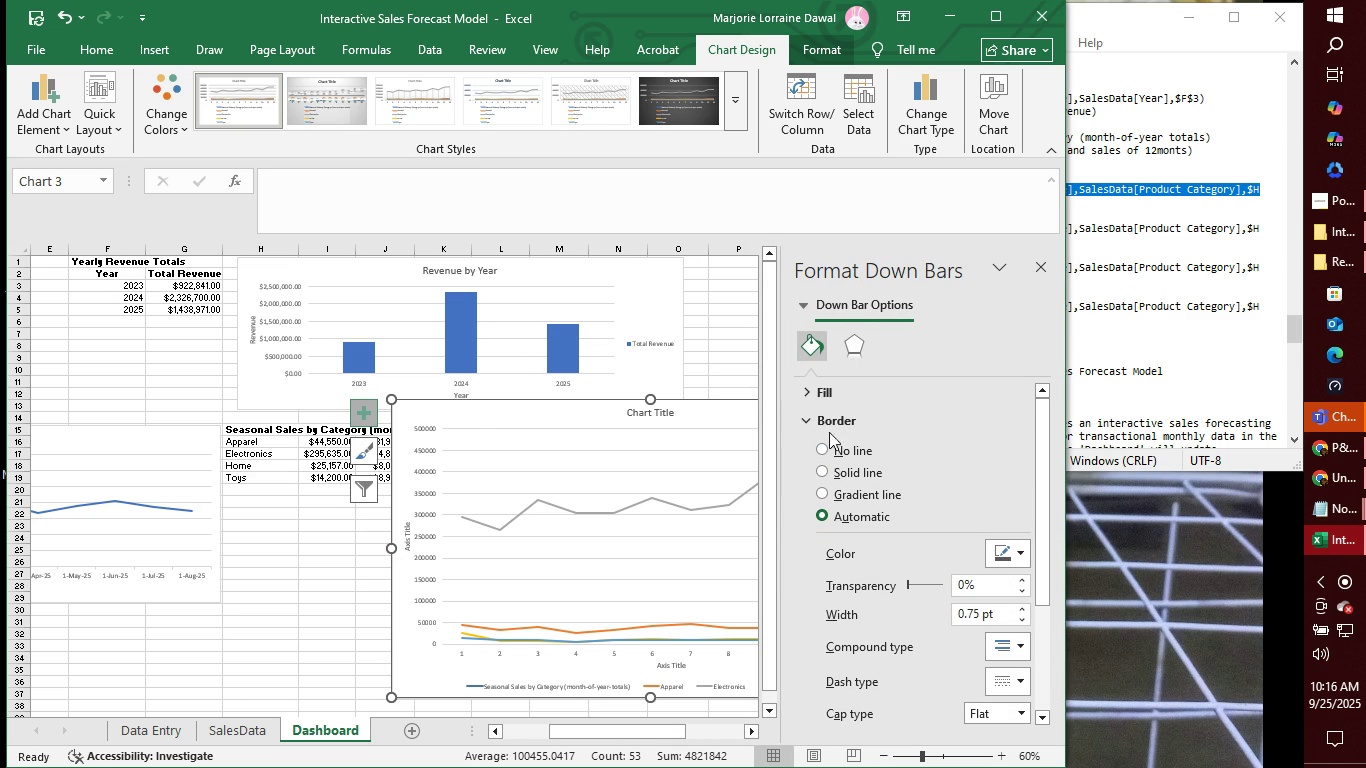 
wait(5.75)
 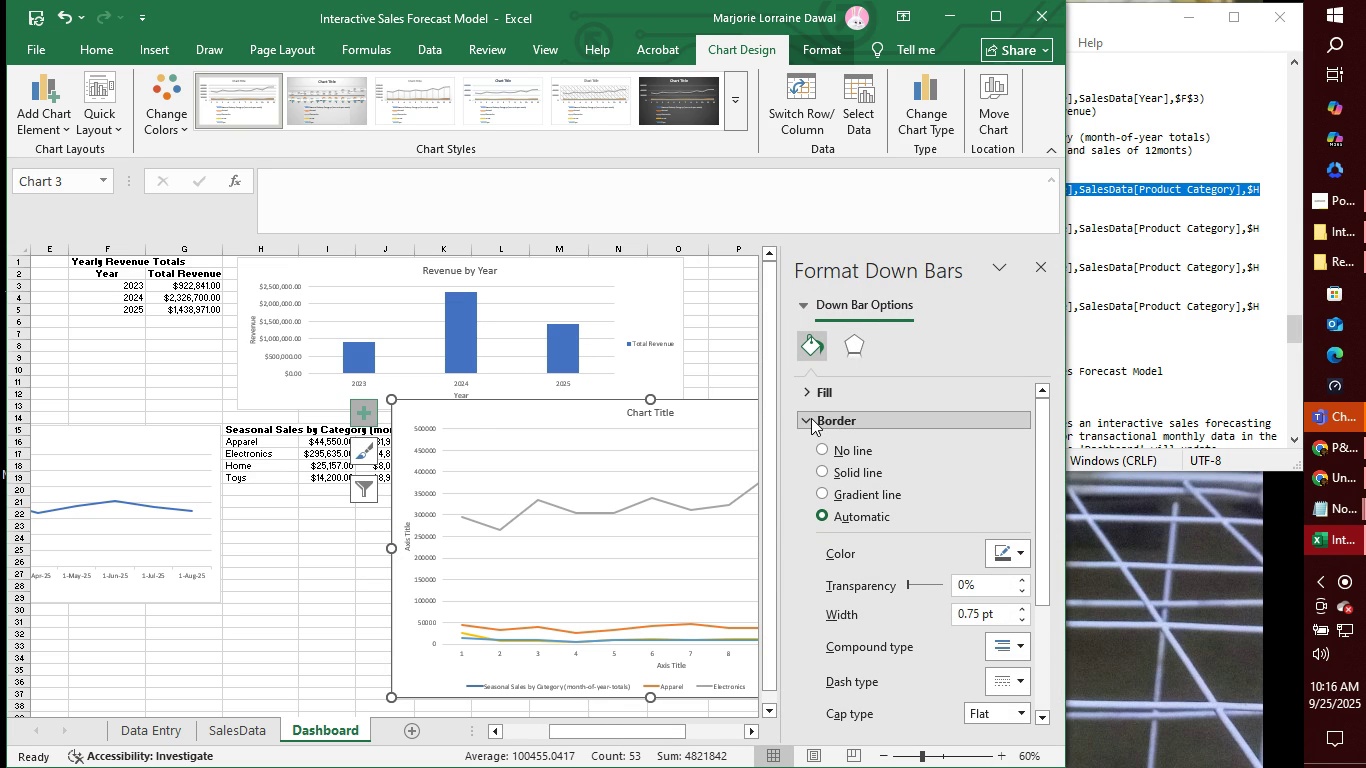 
left_click([1033, 267])
 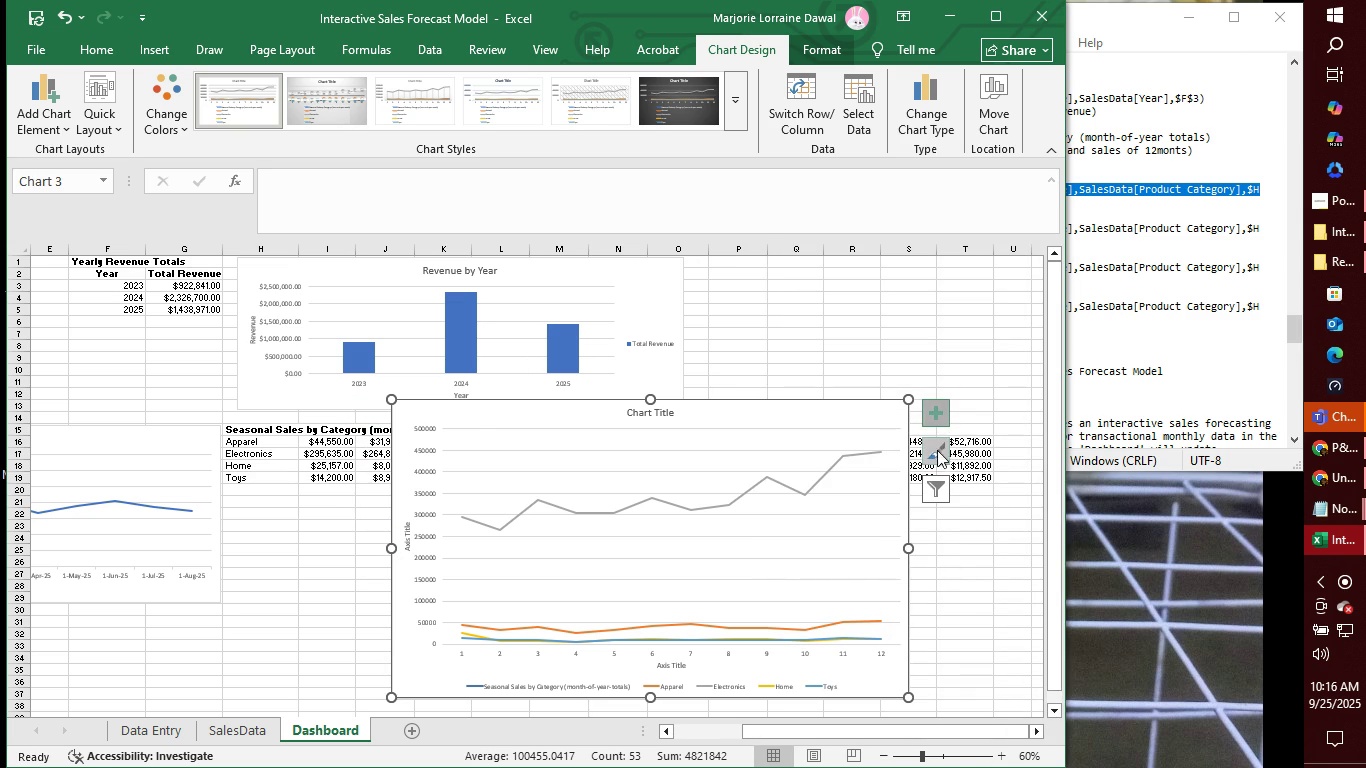 
left_click([937, 455])
 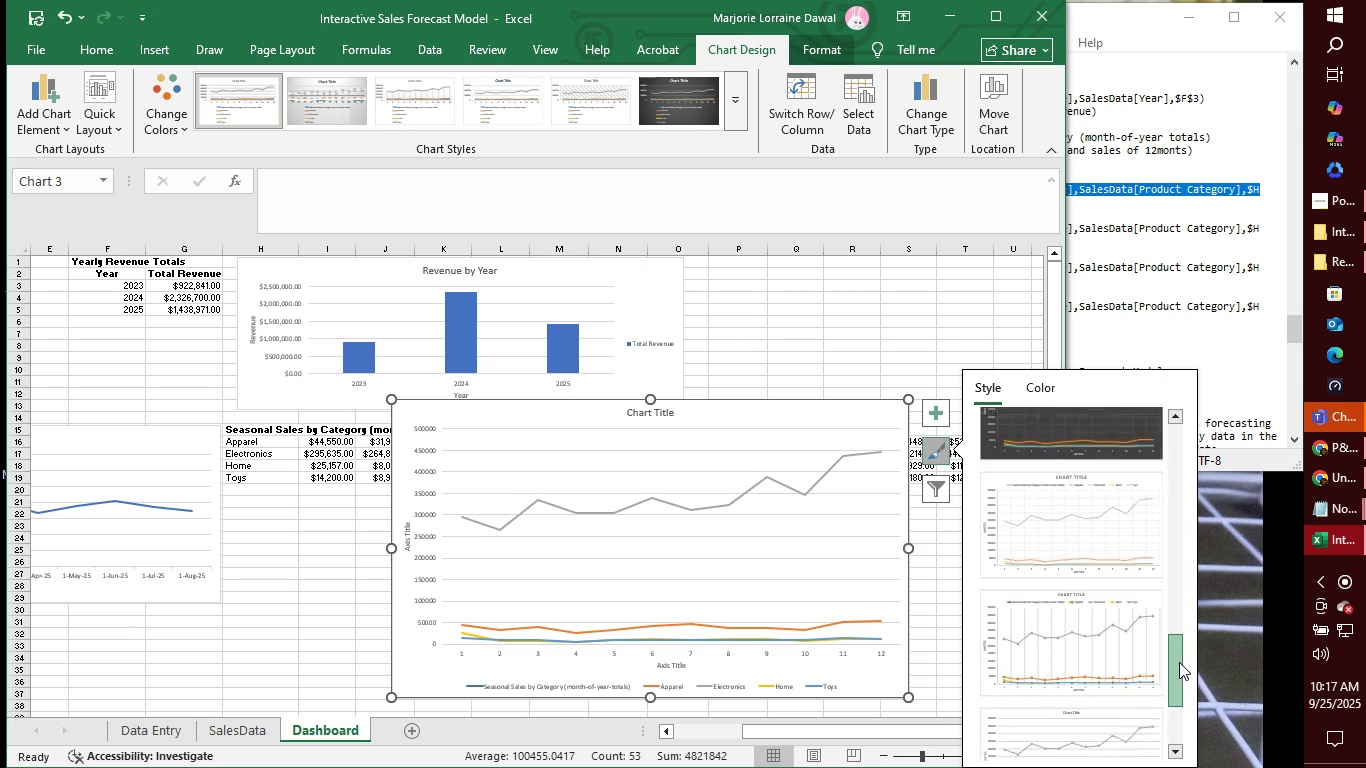 
wait(11.88)
 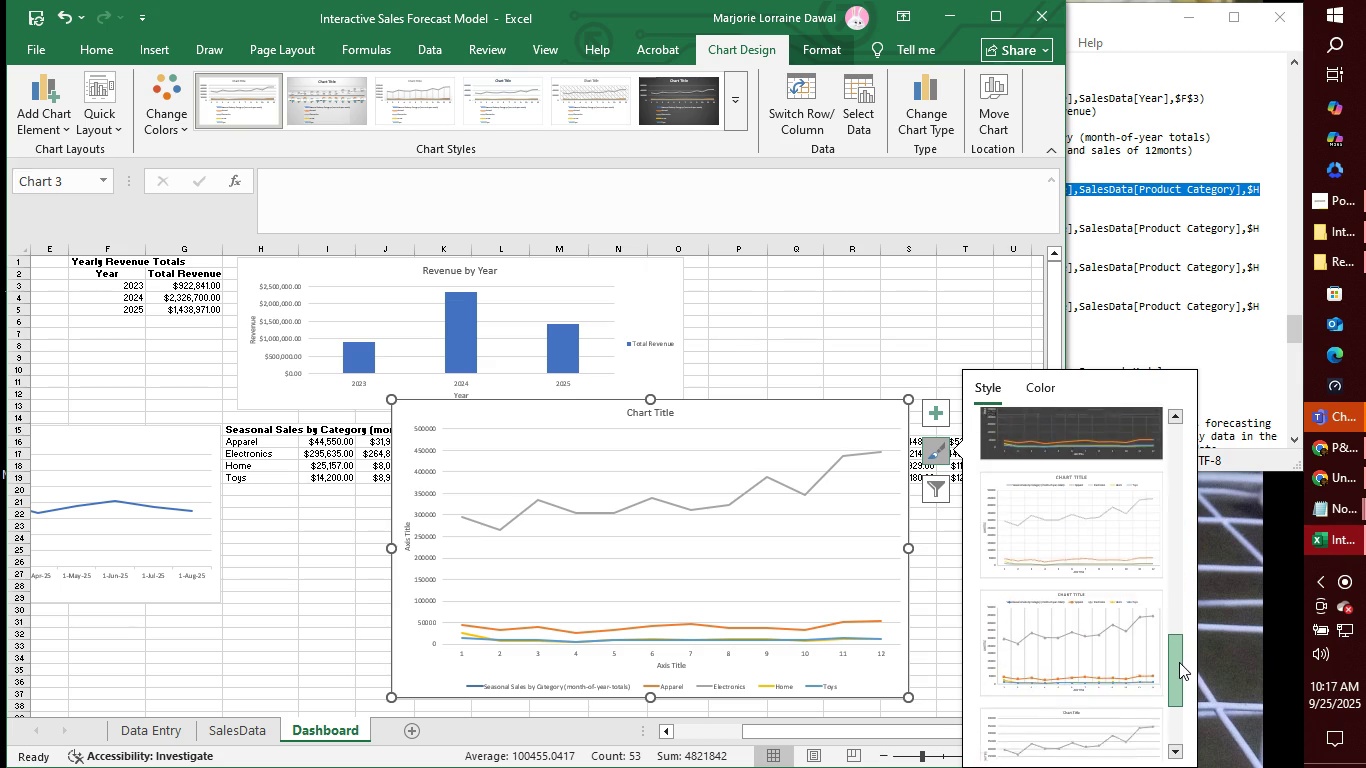 
left_click([1073, 686])
 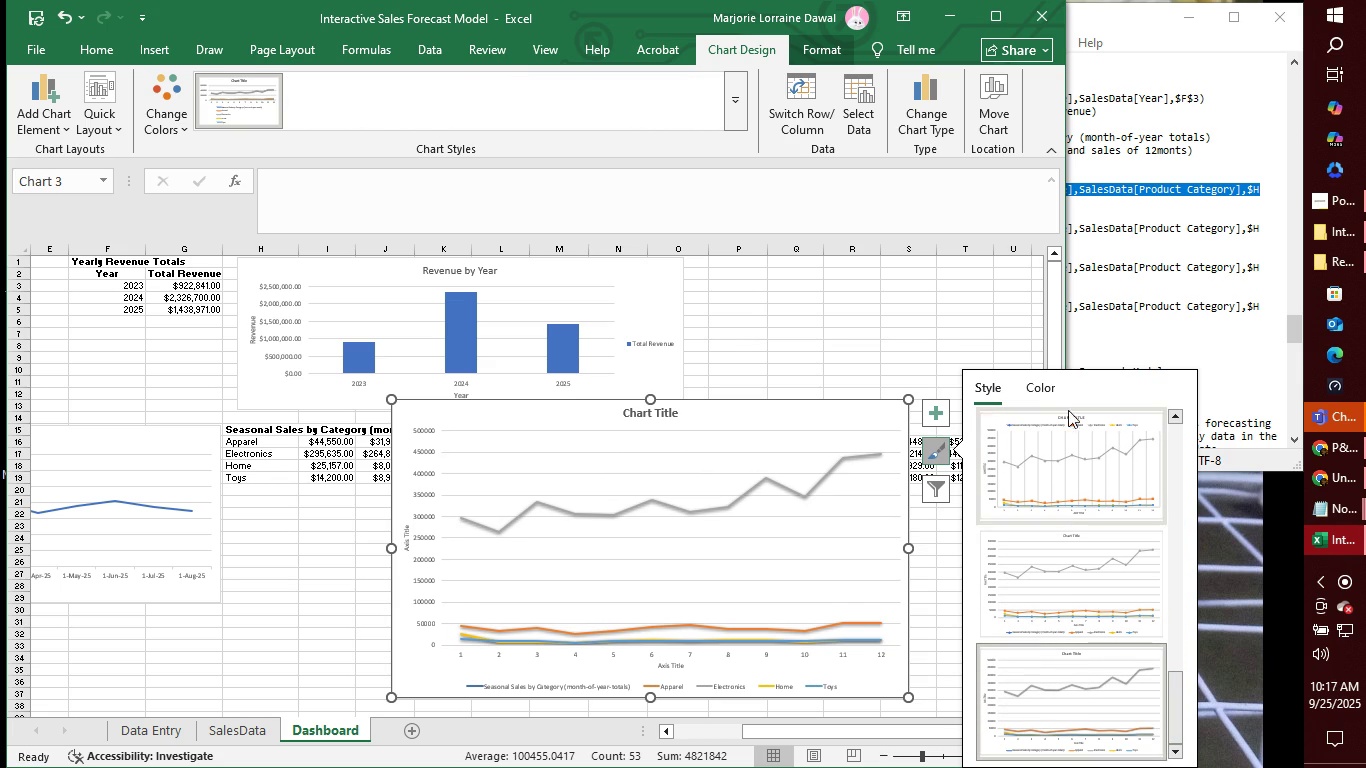 
left_click([1057, 393])
 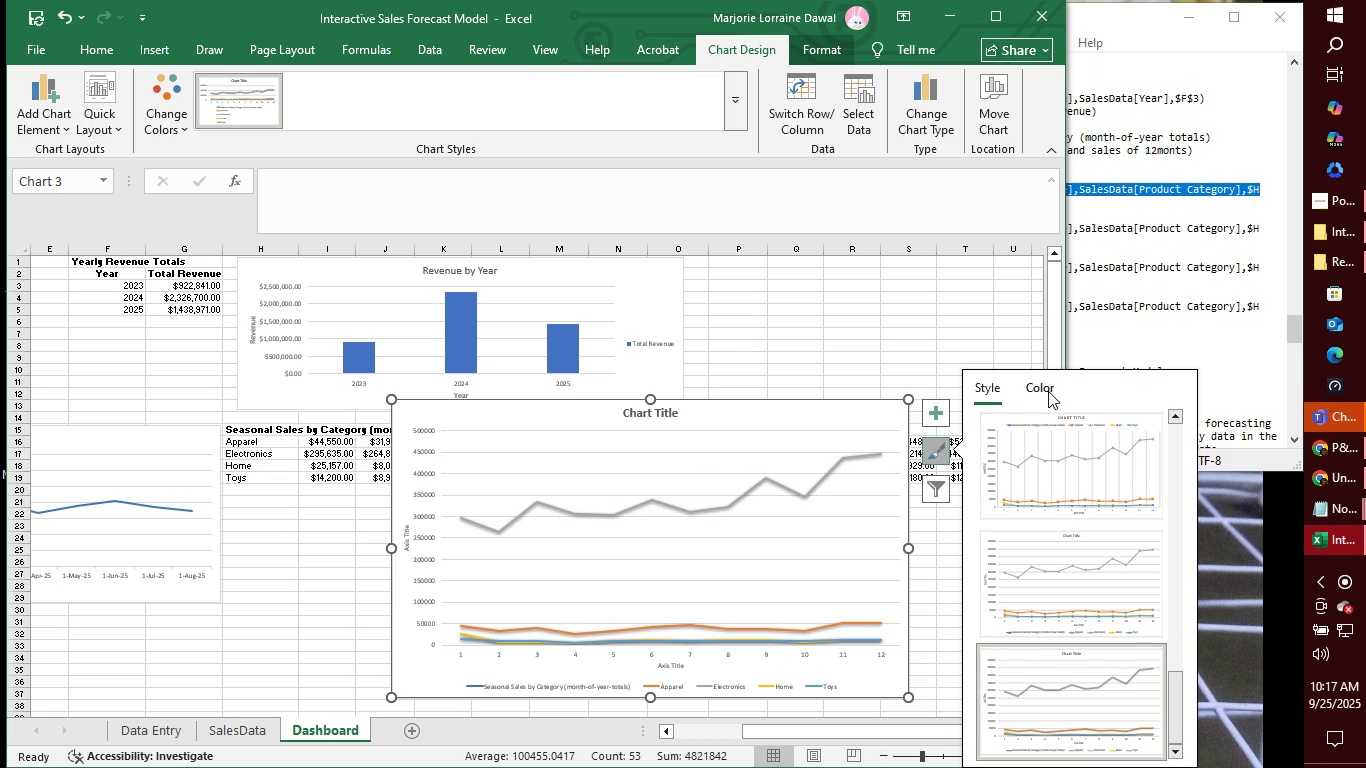 
left_click([1048, 391])
 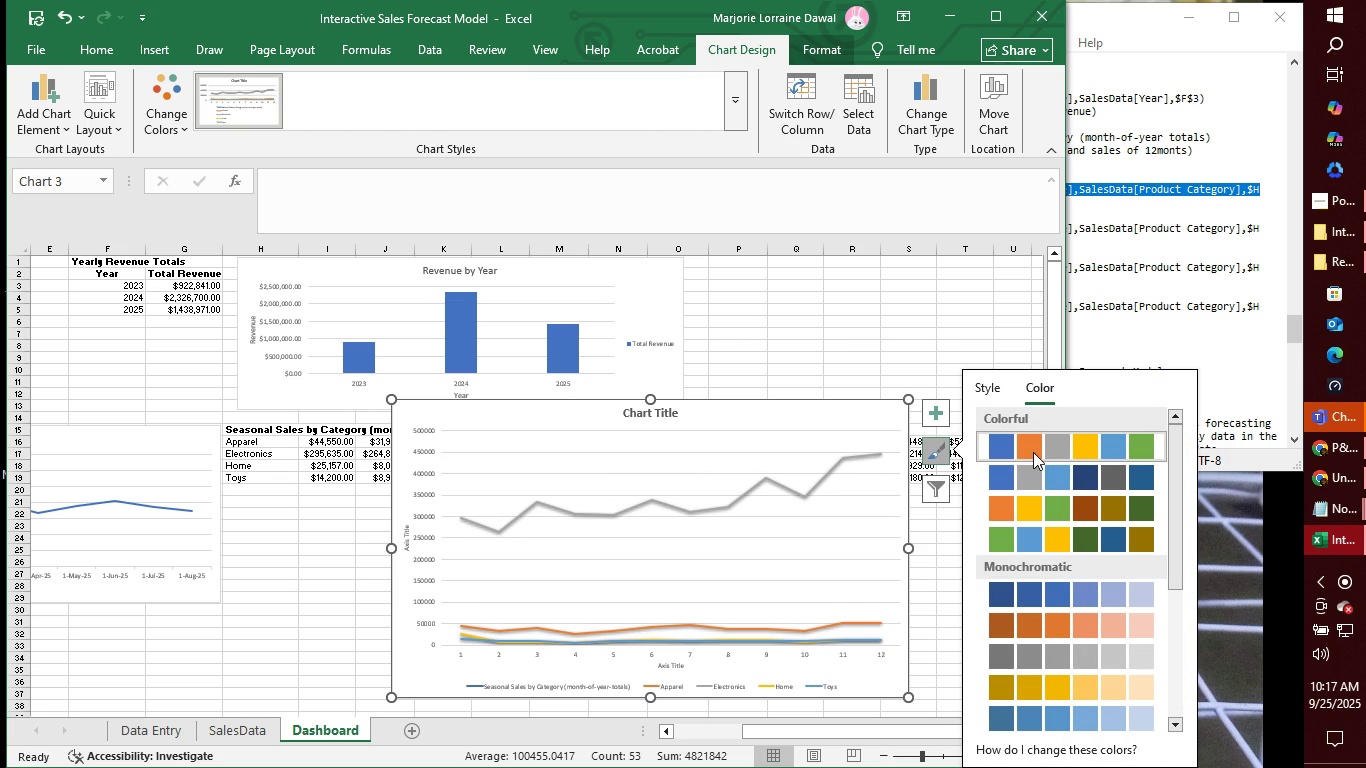 
mouse_move([1022, 499])
 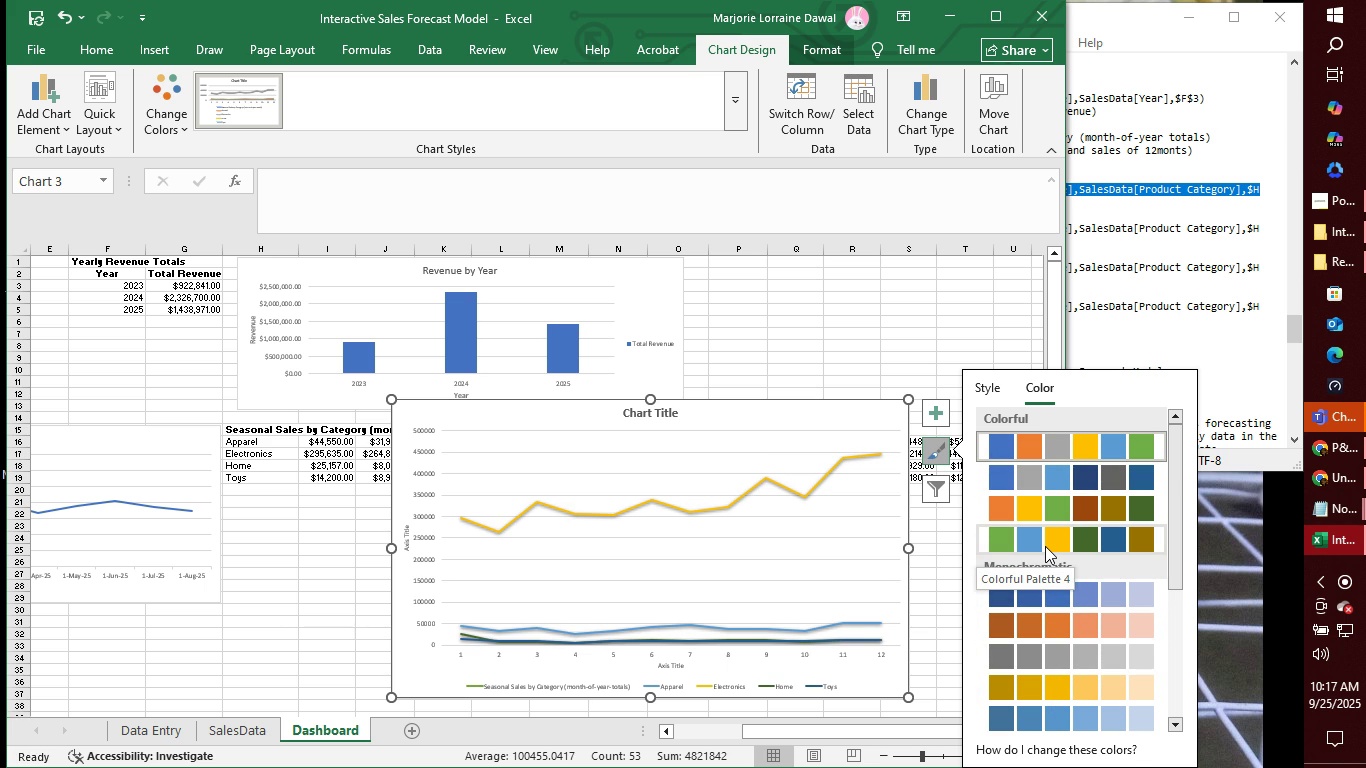 
wait(7.22)
 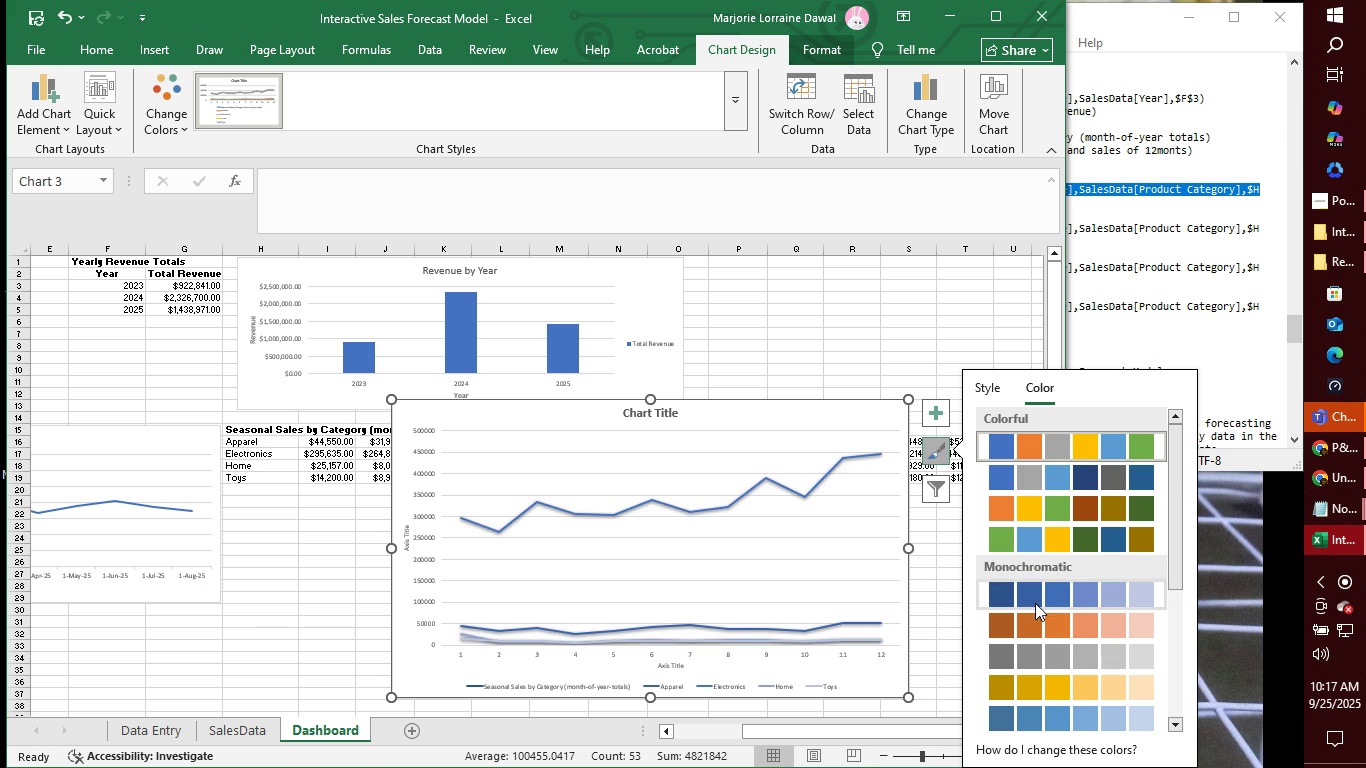 
left_click([1045, 546])
 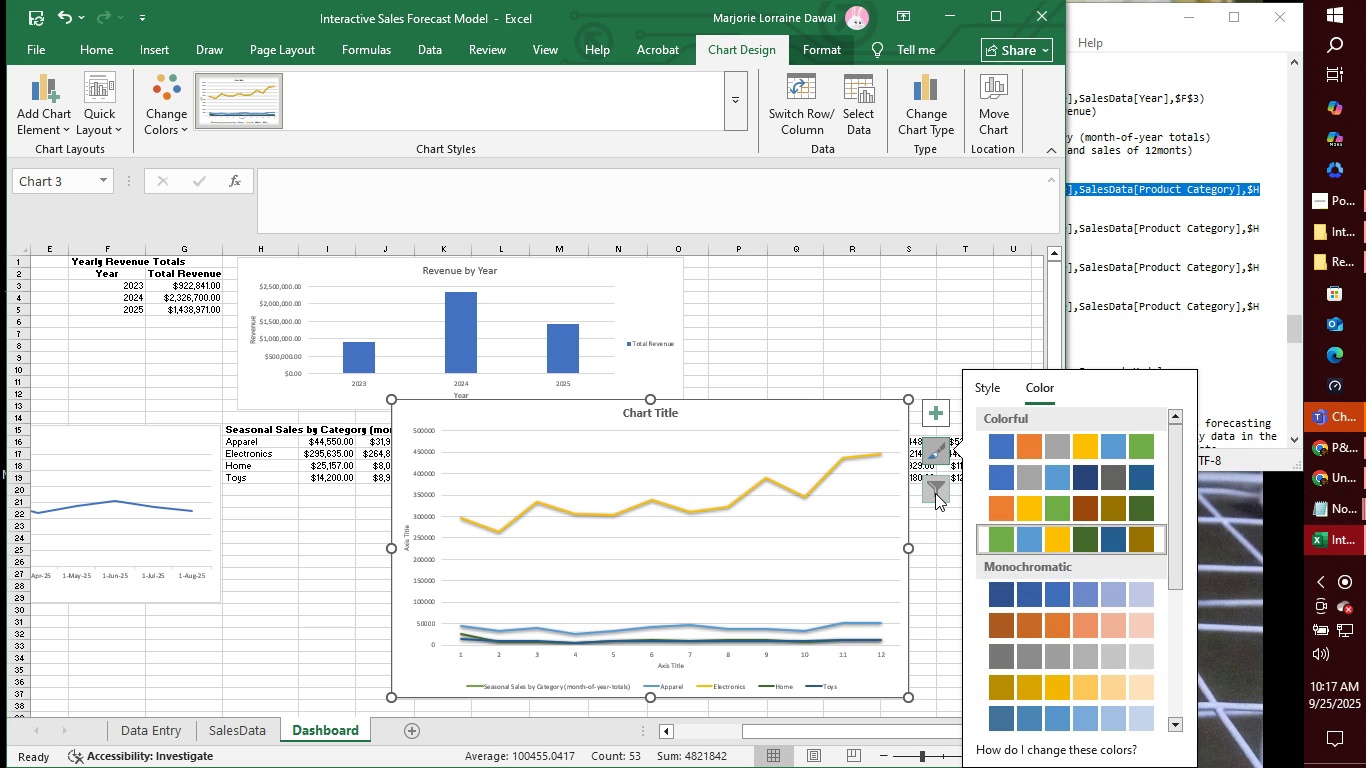 
left_click([935, 493])
 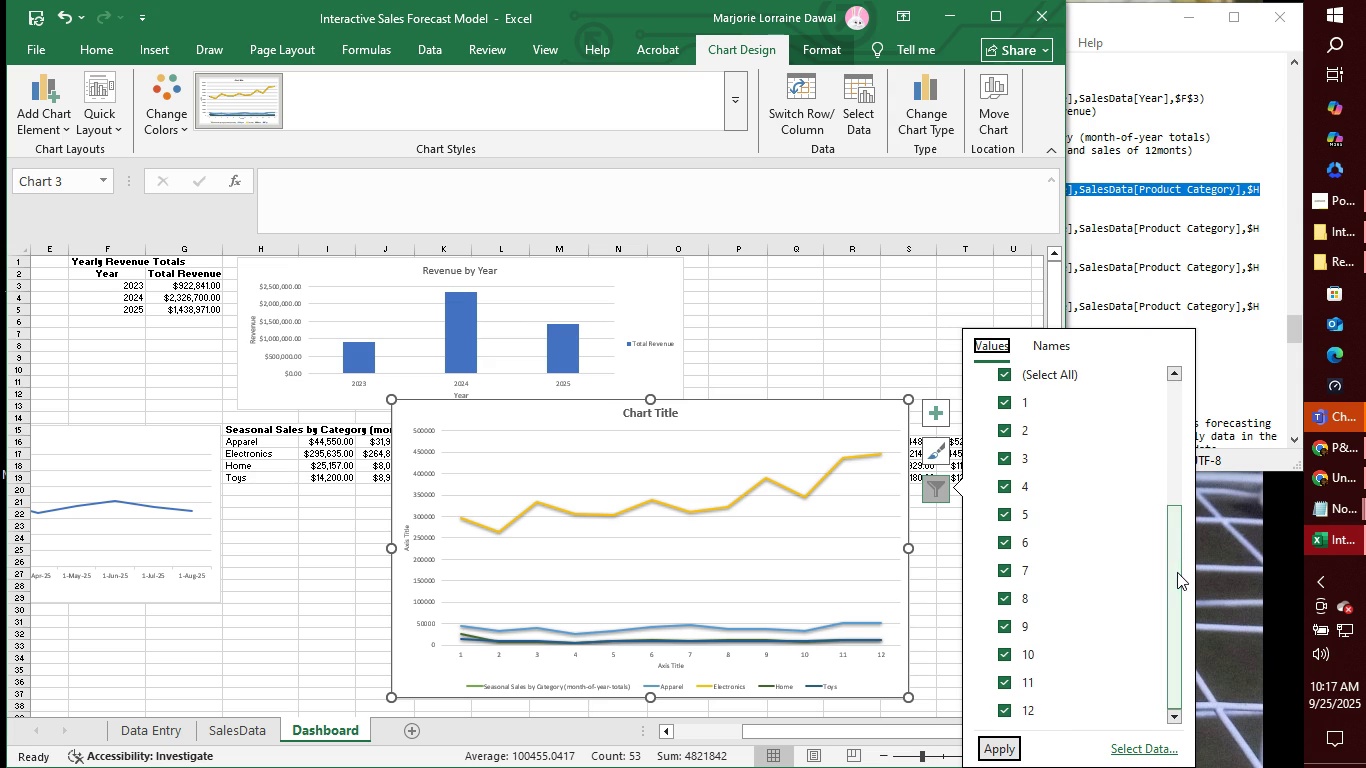 
wait(5.99)
 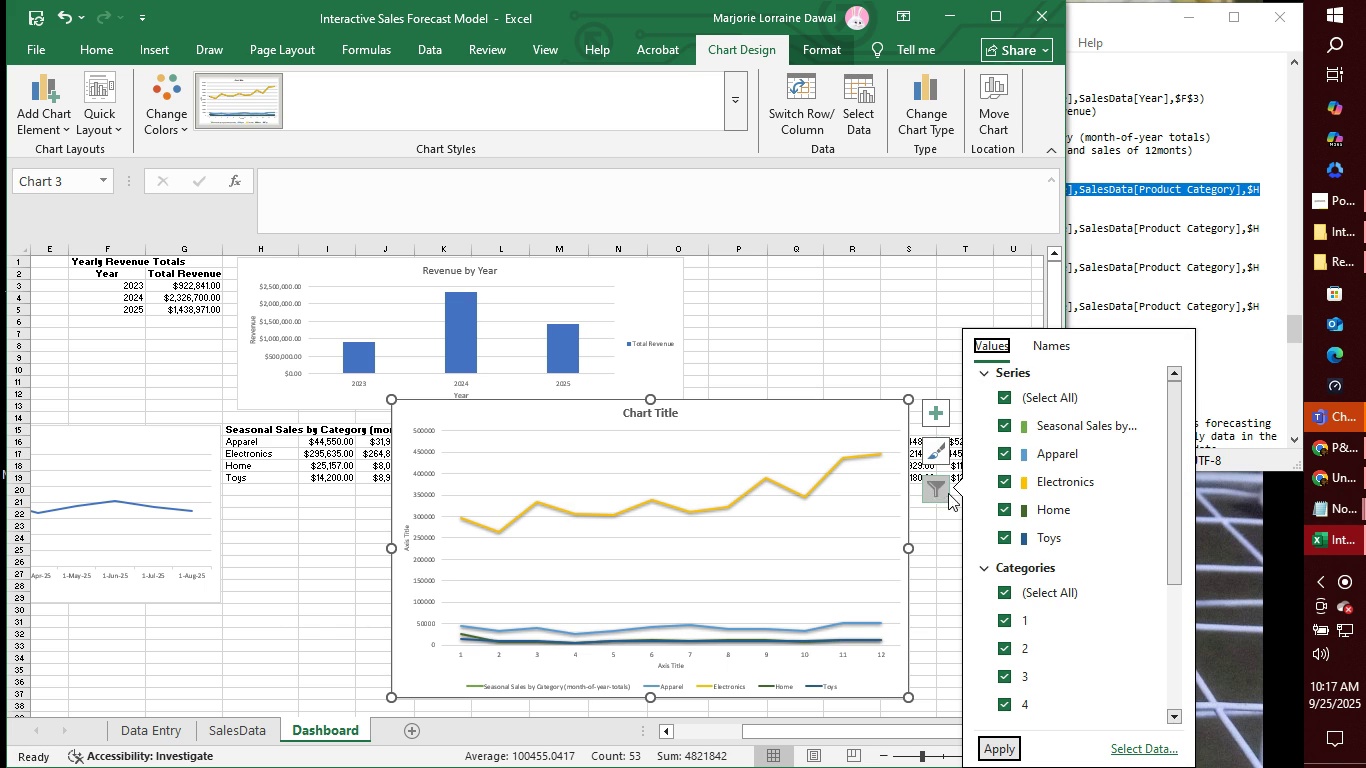 
left_click([1053, 342])
 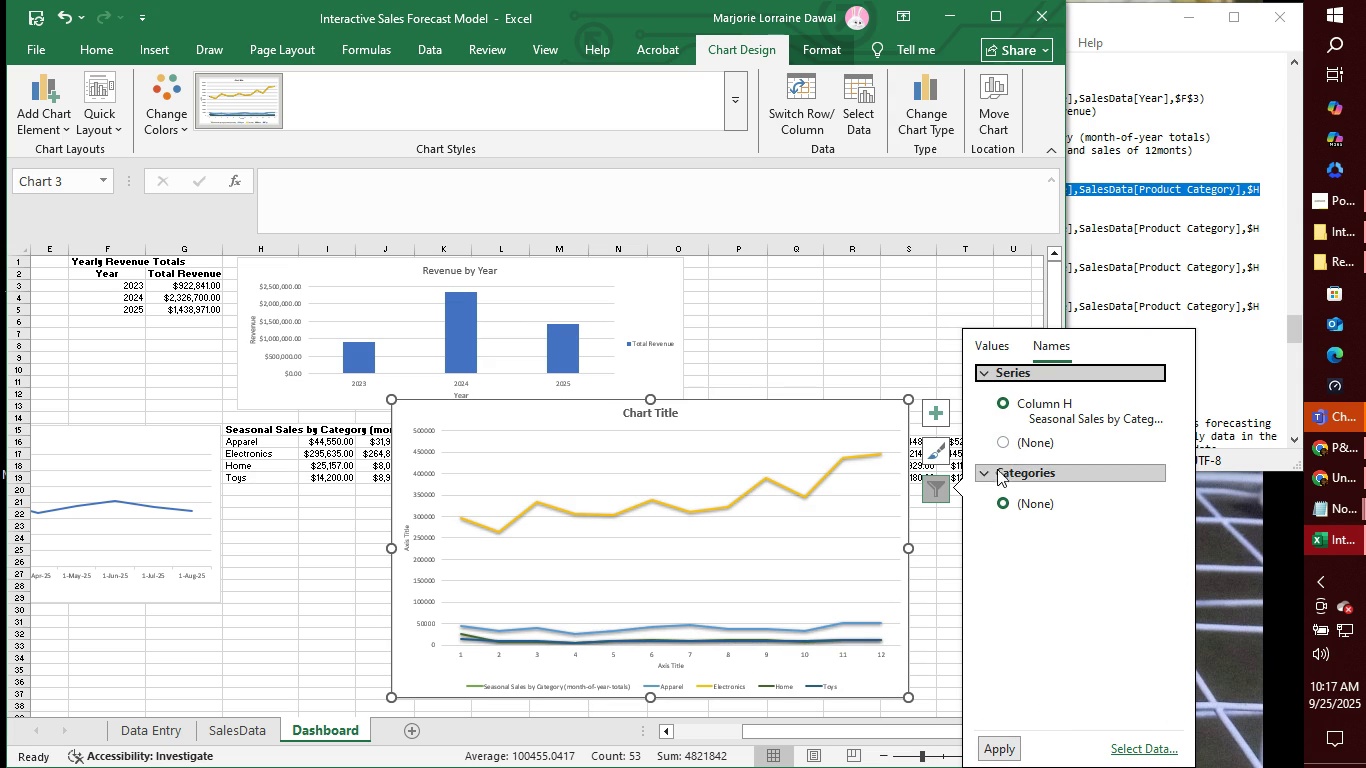 
left_click([985, 472])
 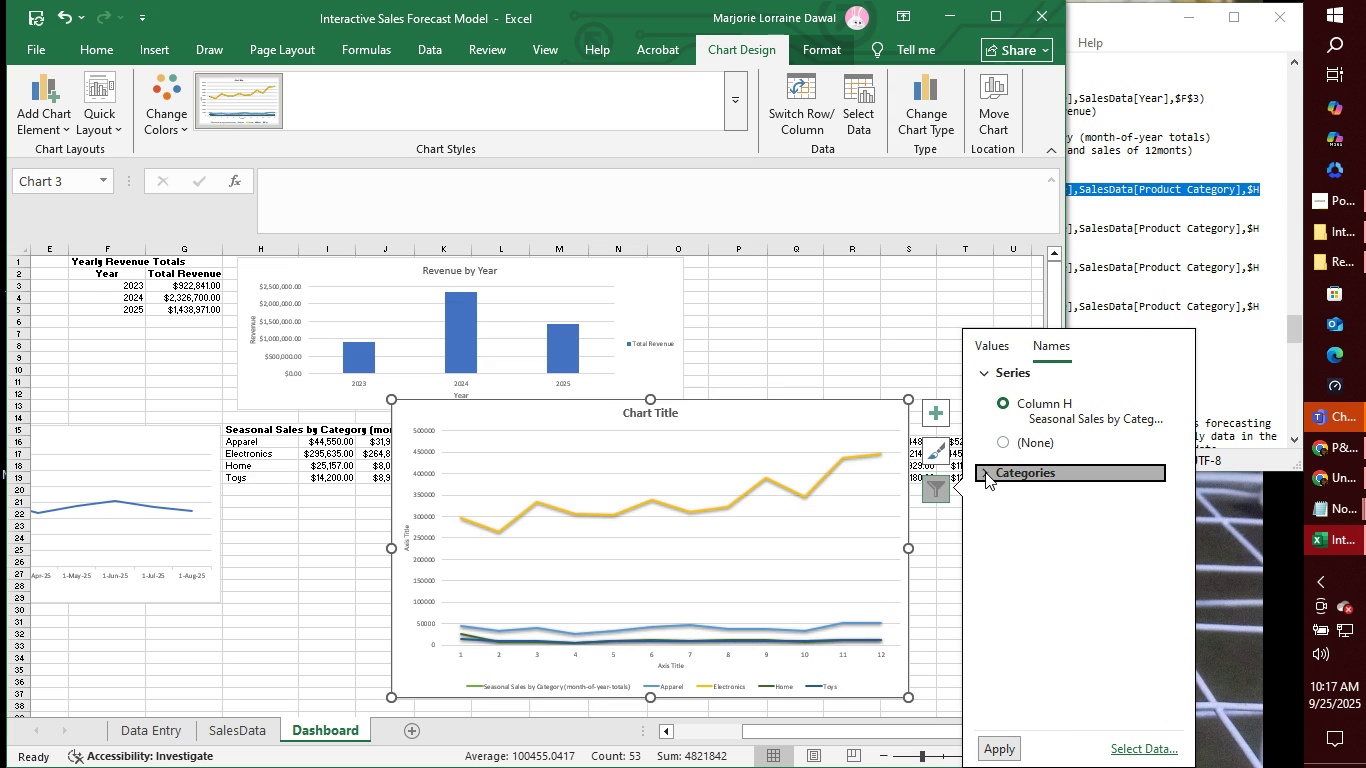 
left_click([985, 472])
 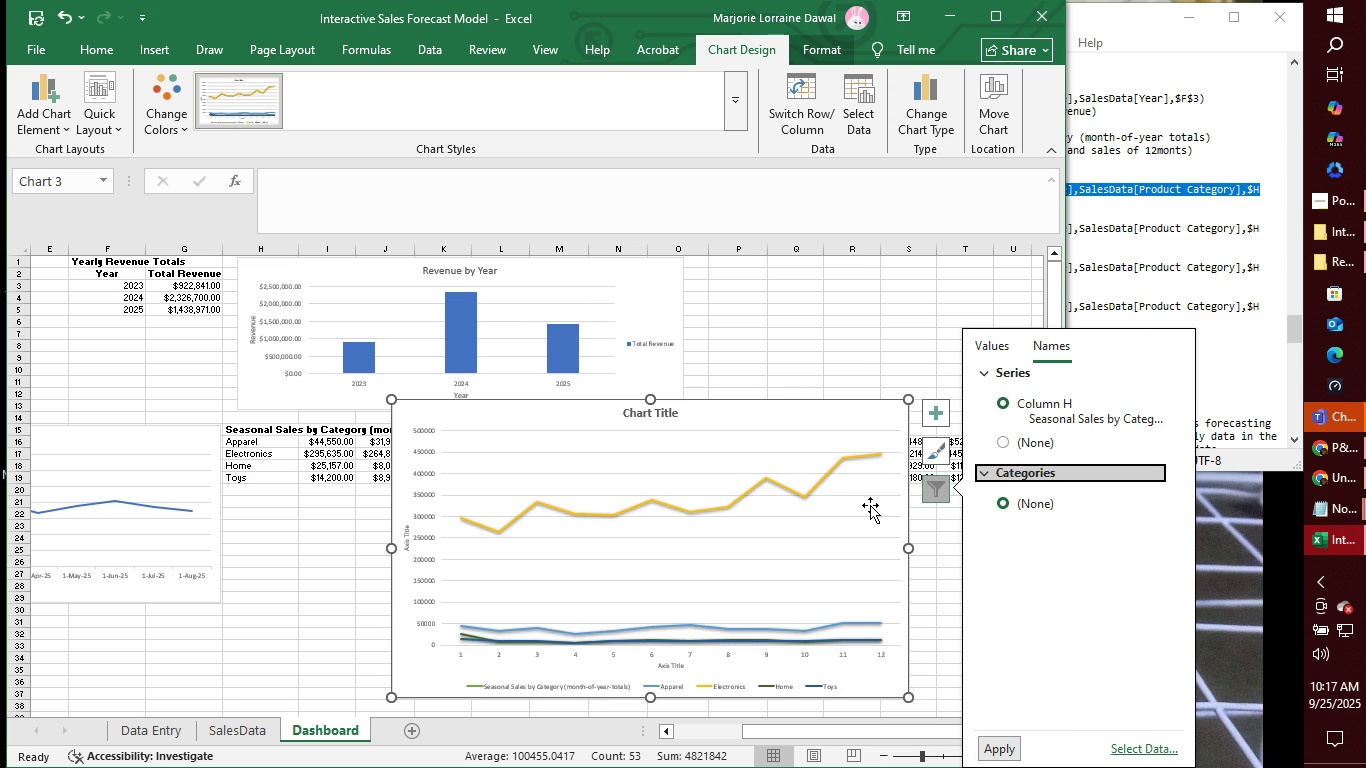 
left_click([870, 505])